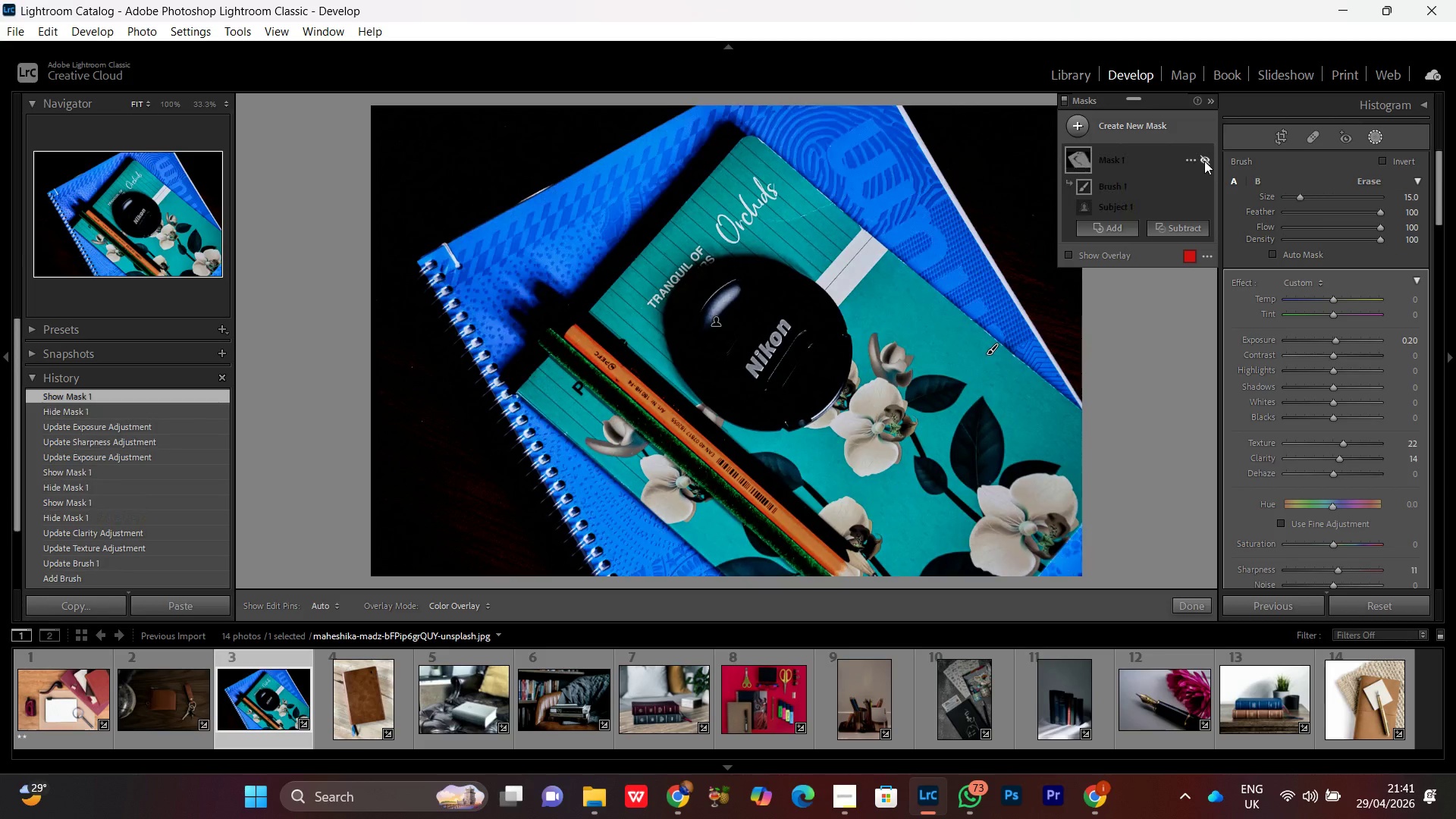 
double_click([1204, 161])
 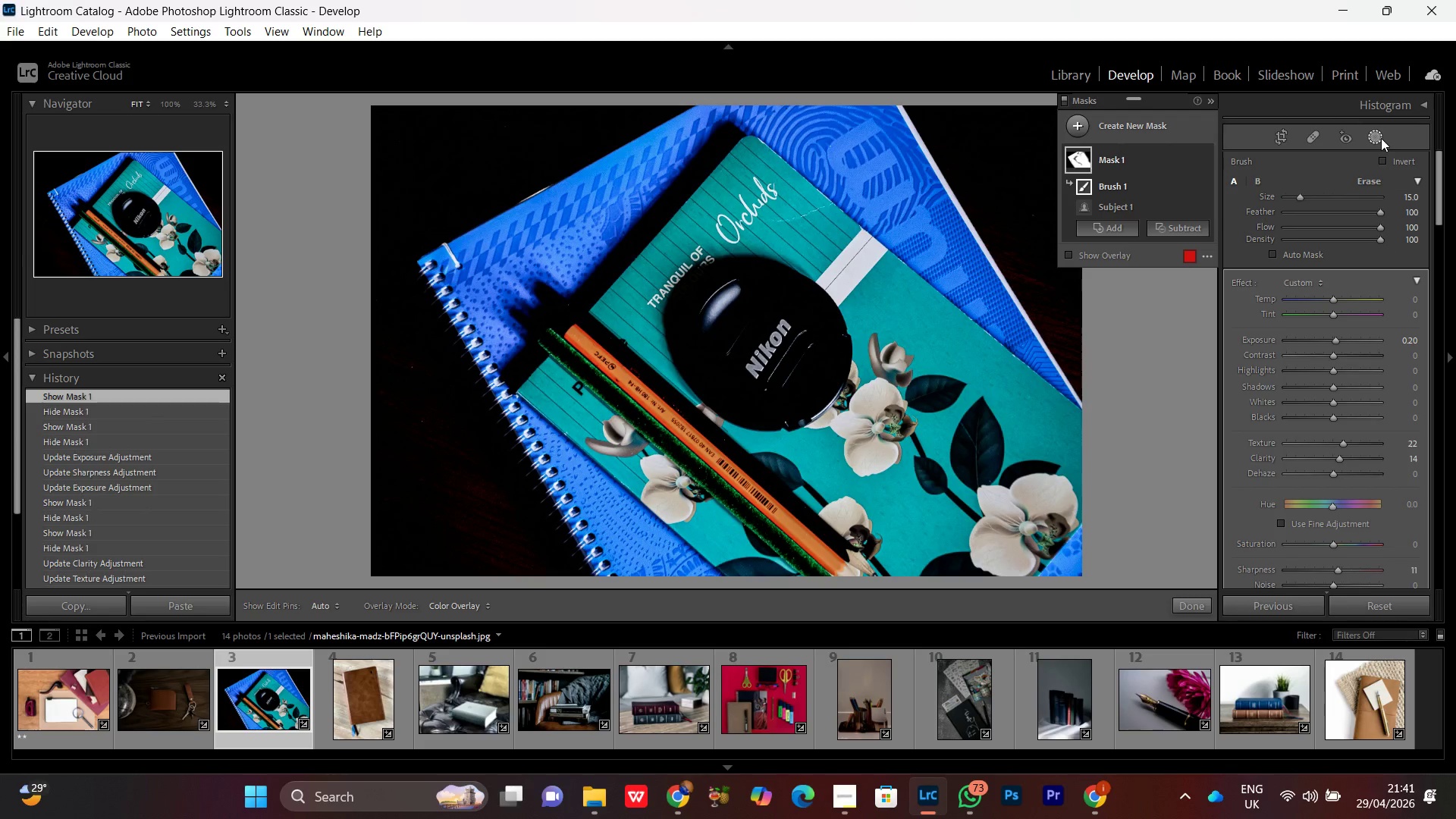 
left_click([1370, 133])
 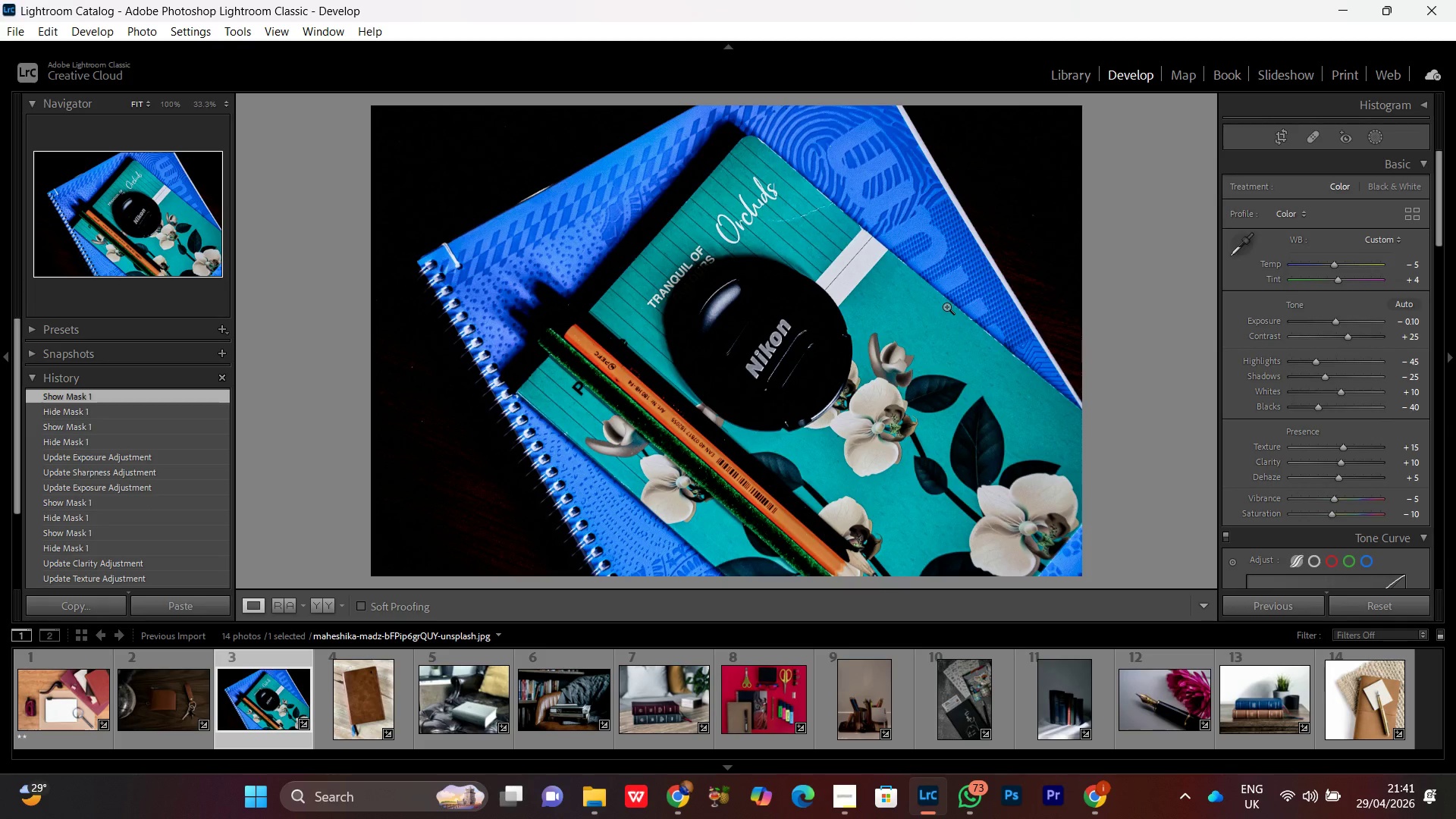 
wait(5.95)
 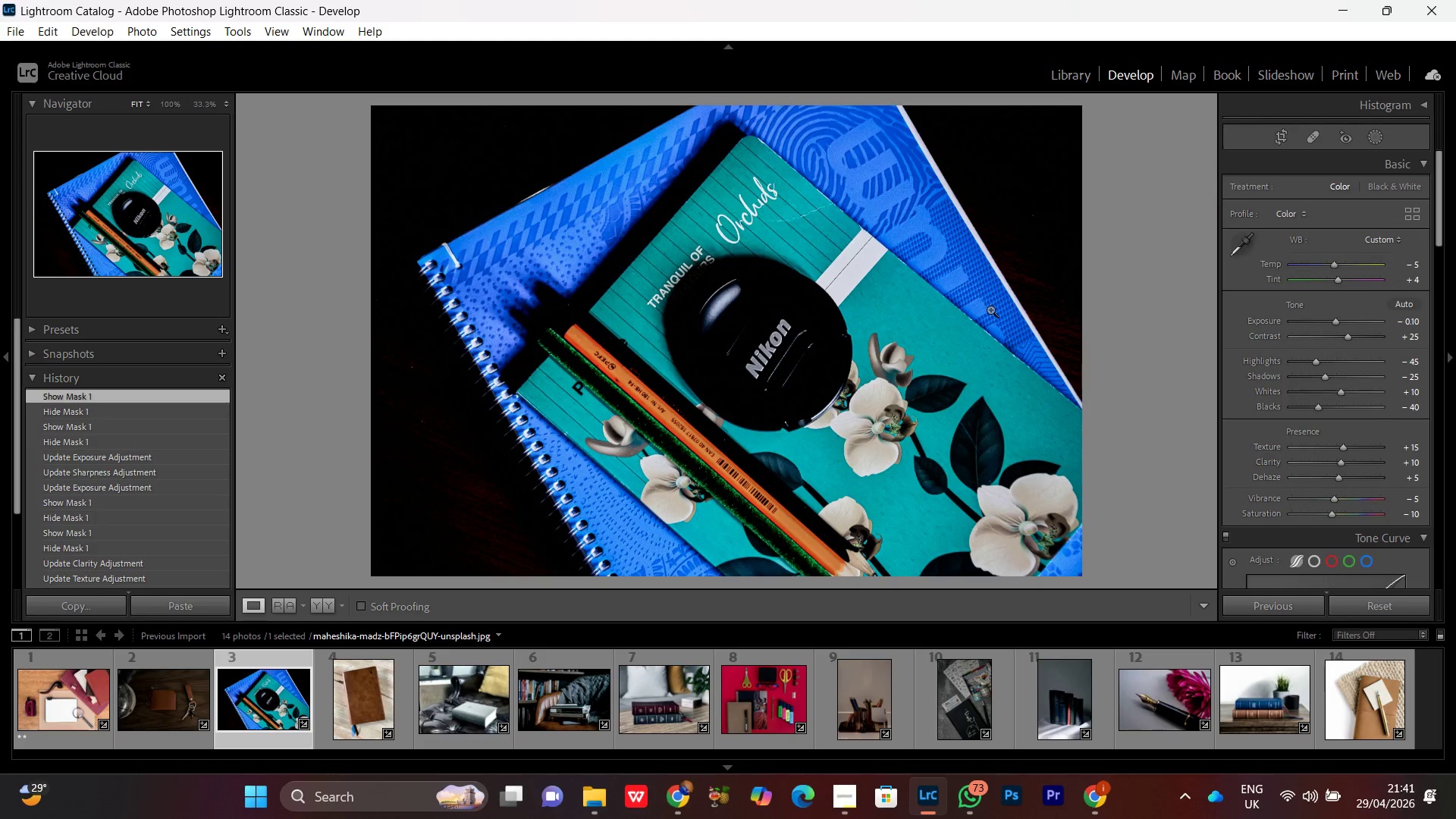 
double_click([889, 320])
 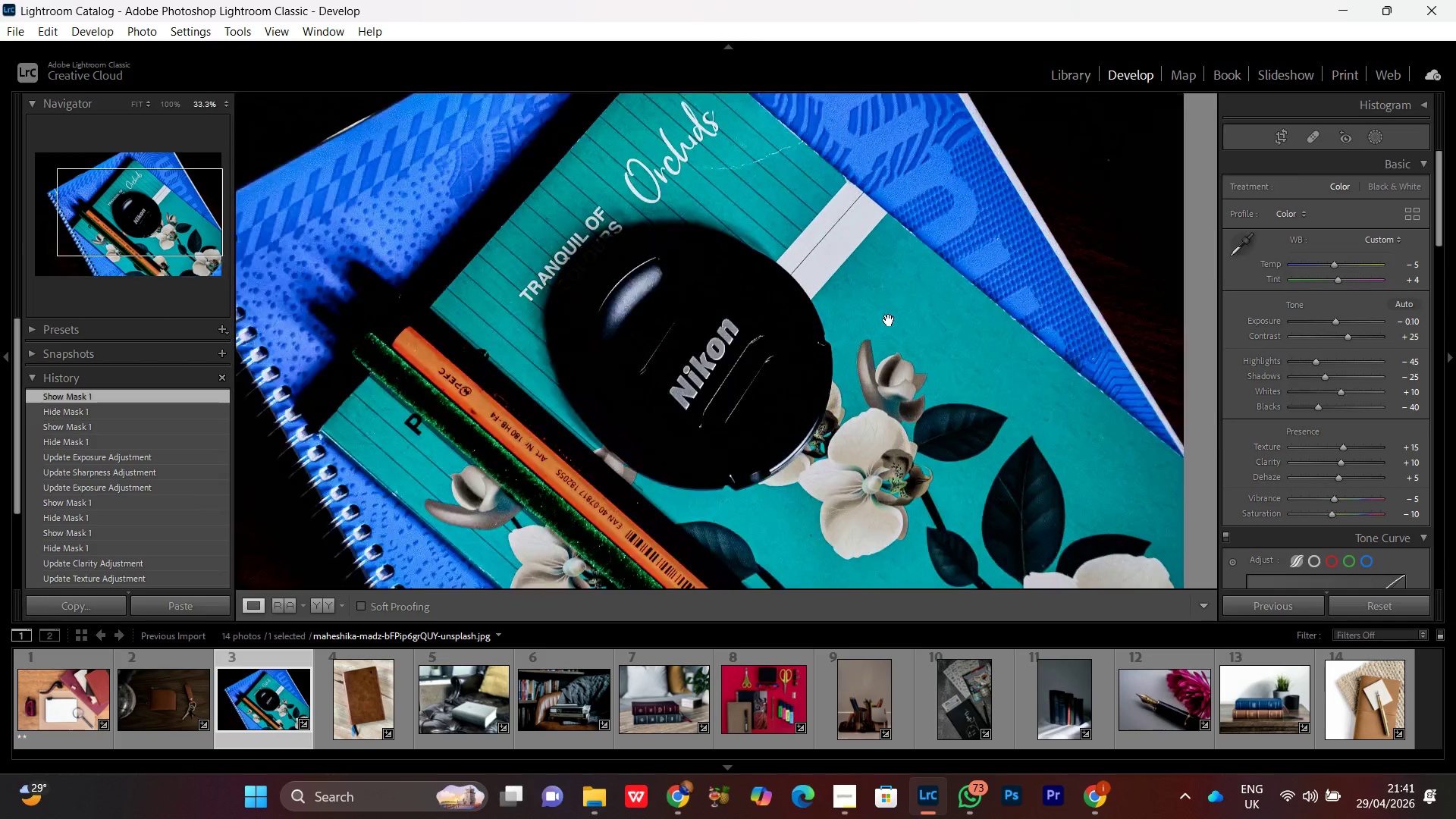 
double_click([889, 320])
 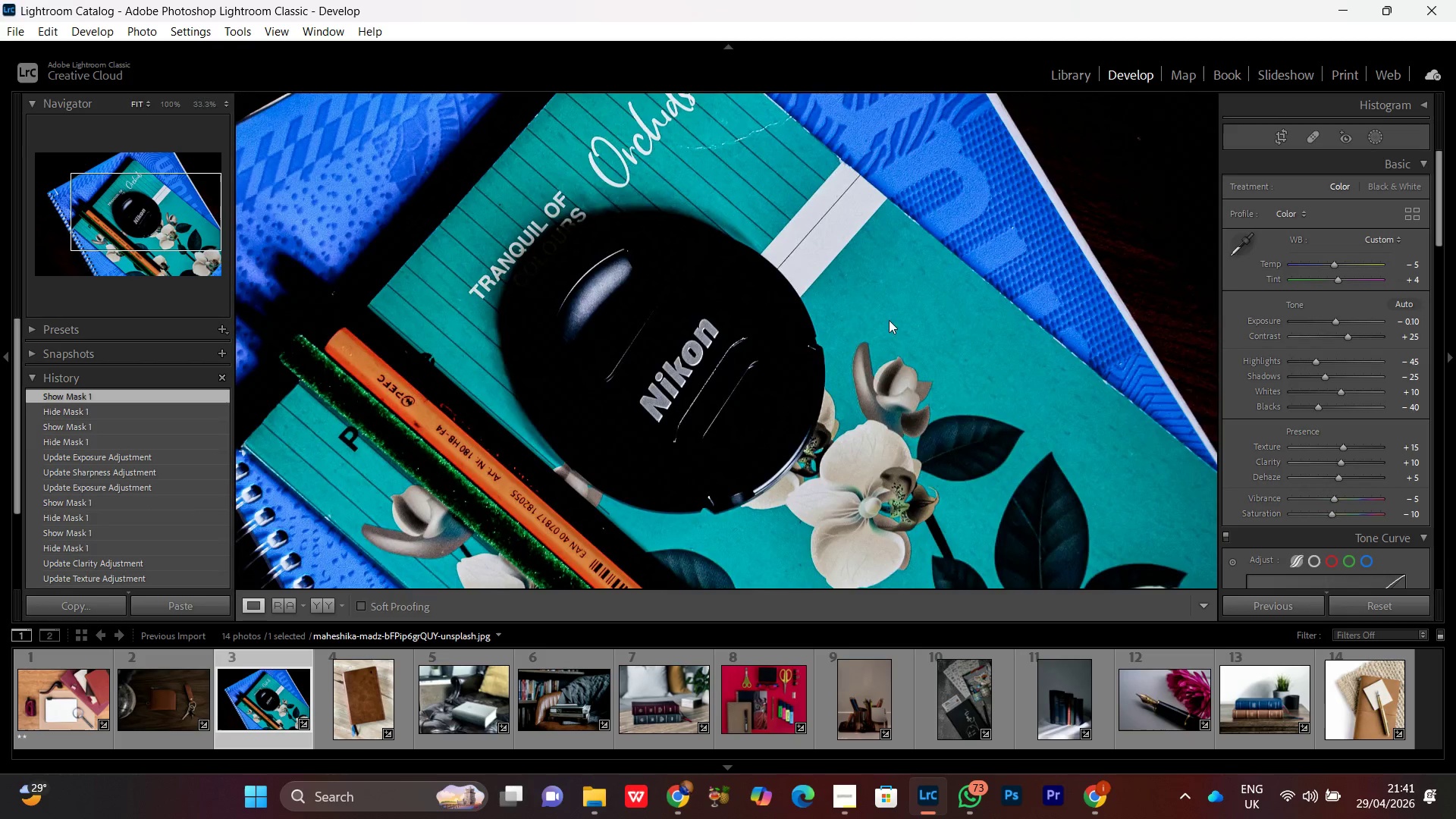 
double_click([889, 320])
 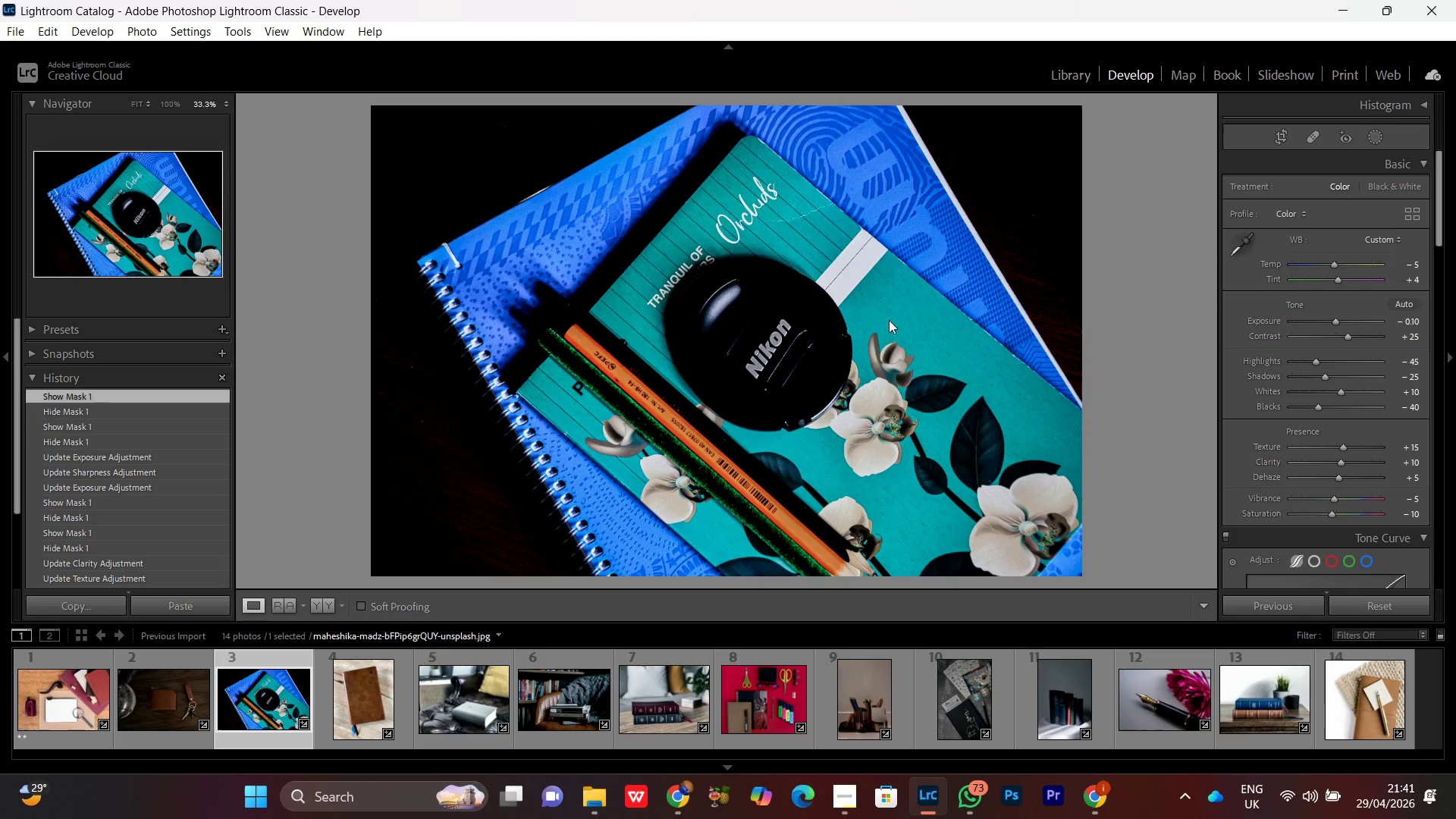 
triple_click([889, 320])
 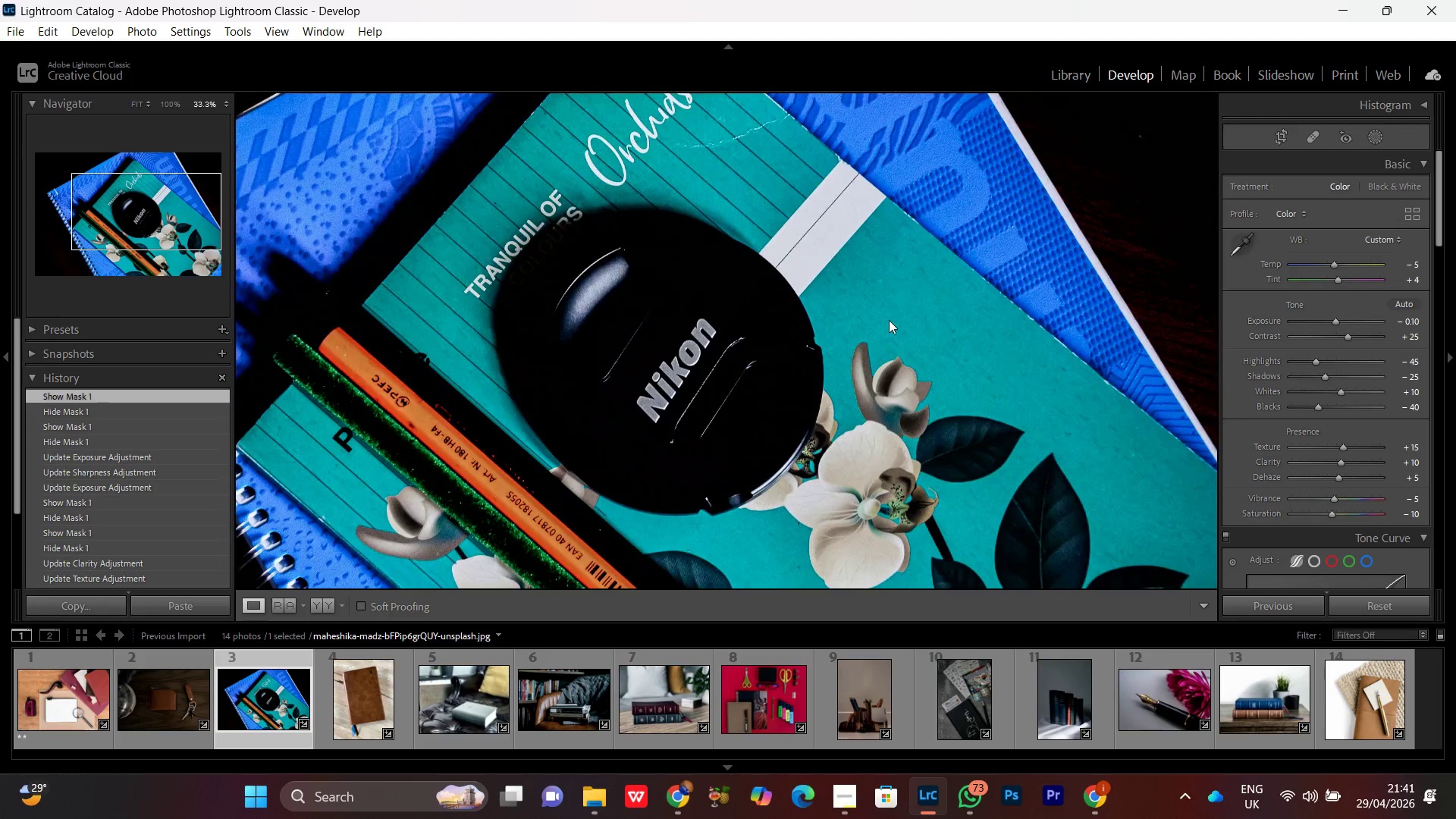 
triple_click([889, 320])
 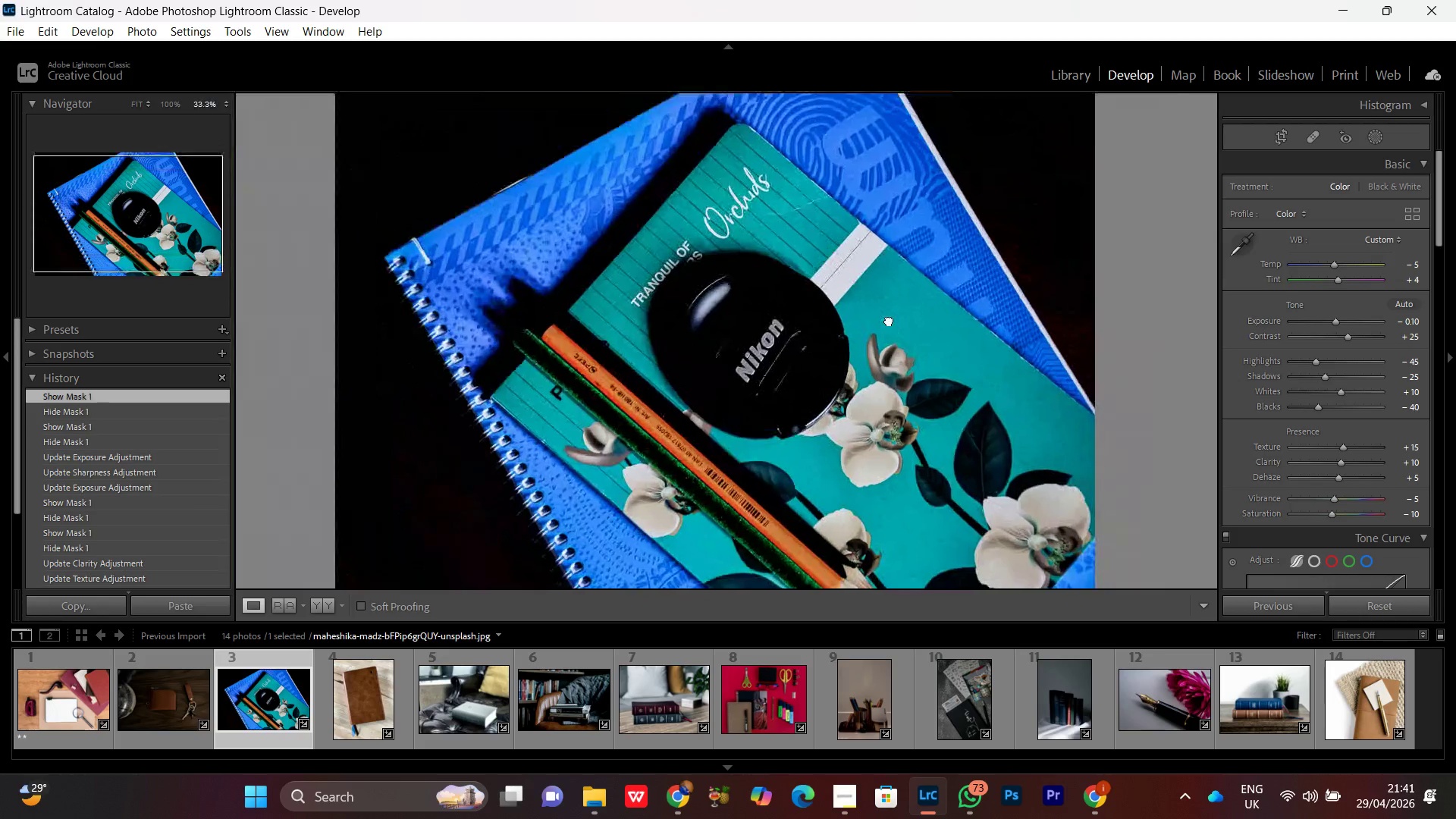 
triple_click([889, 320])
 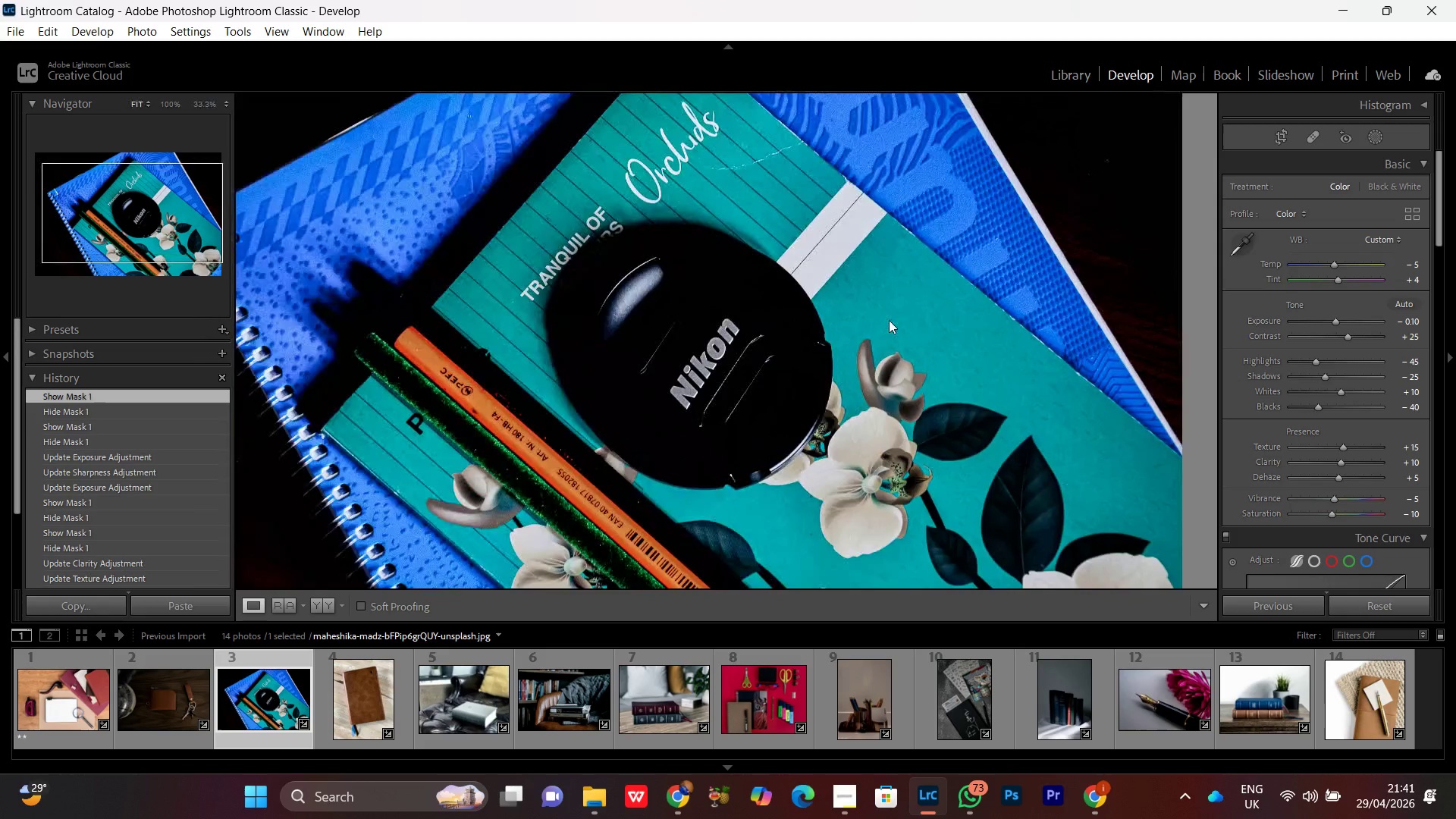 
triple_click([889, 320])
 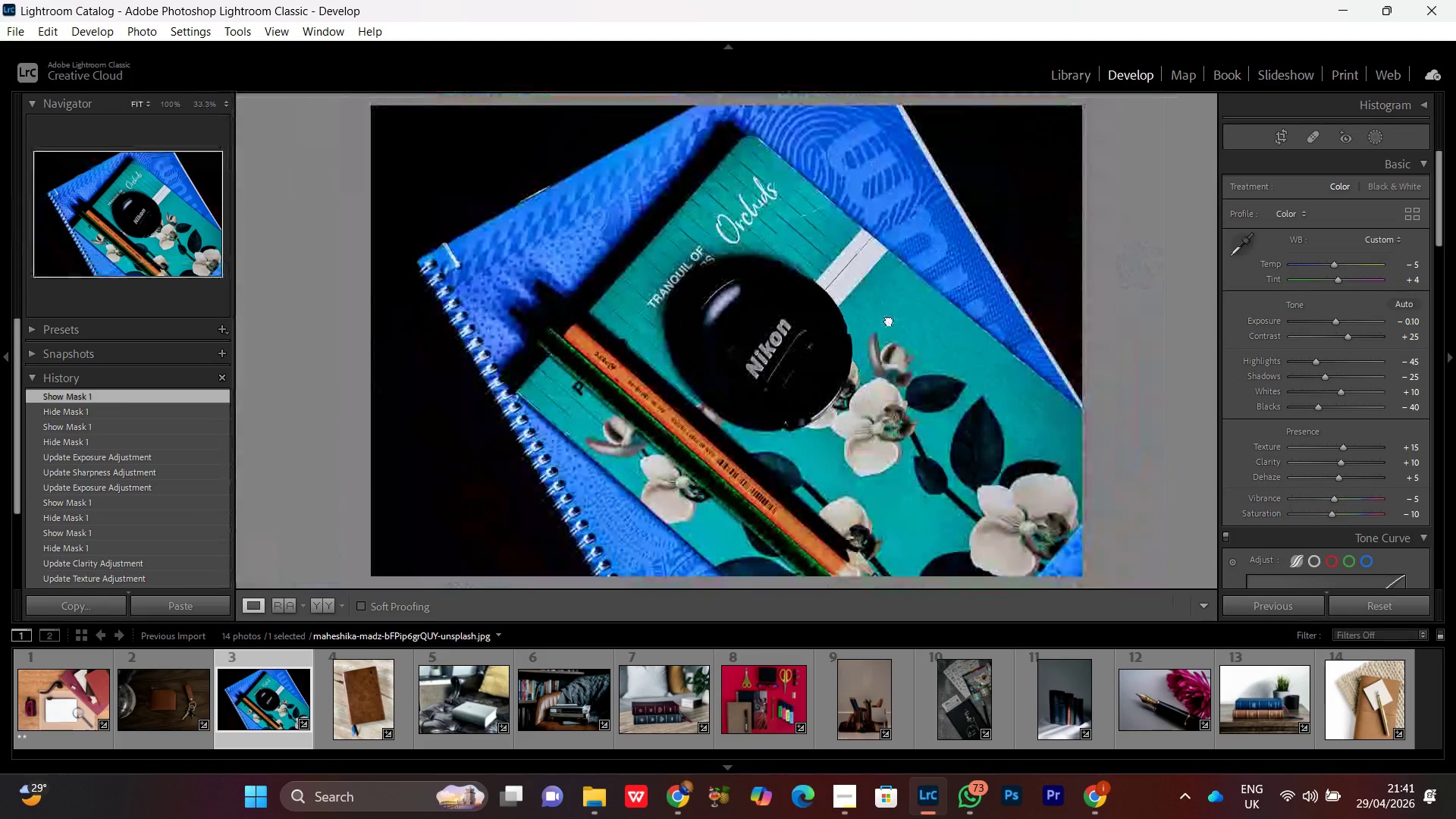 
left_click([889, 320])
 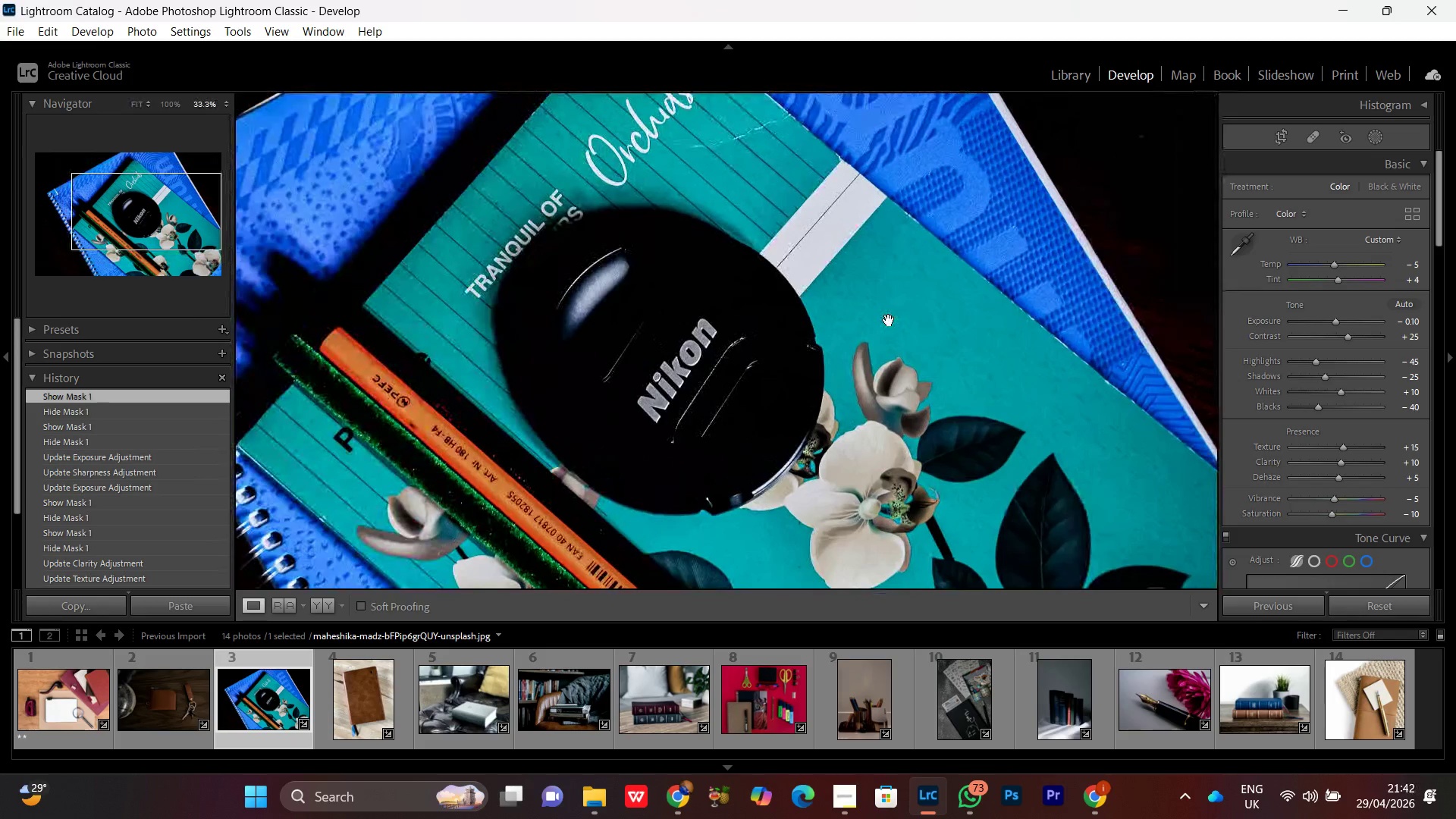 
double_click([889, 320])
 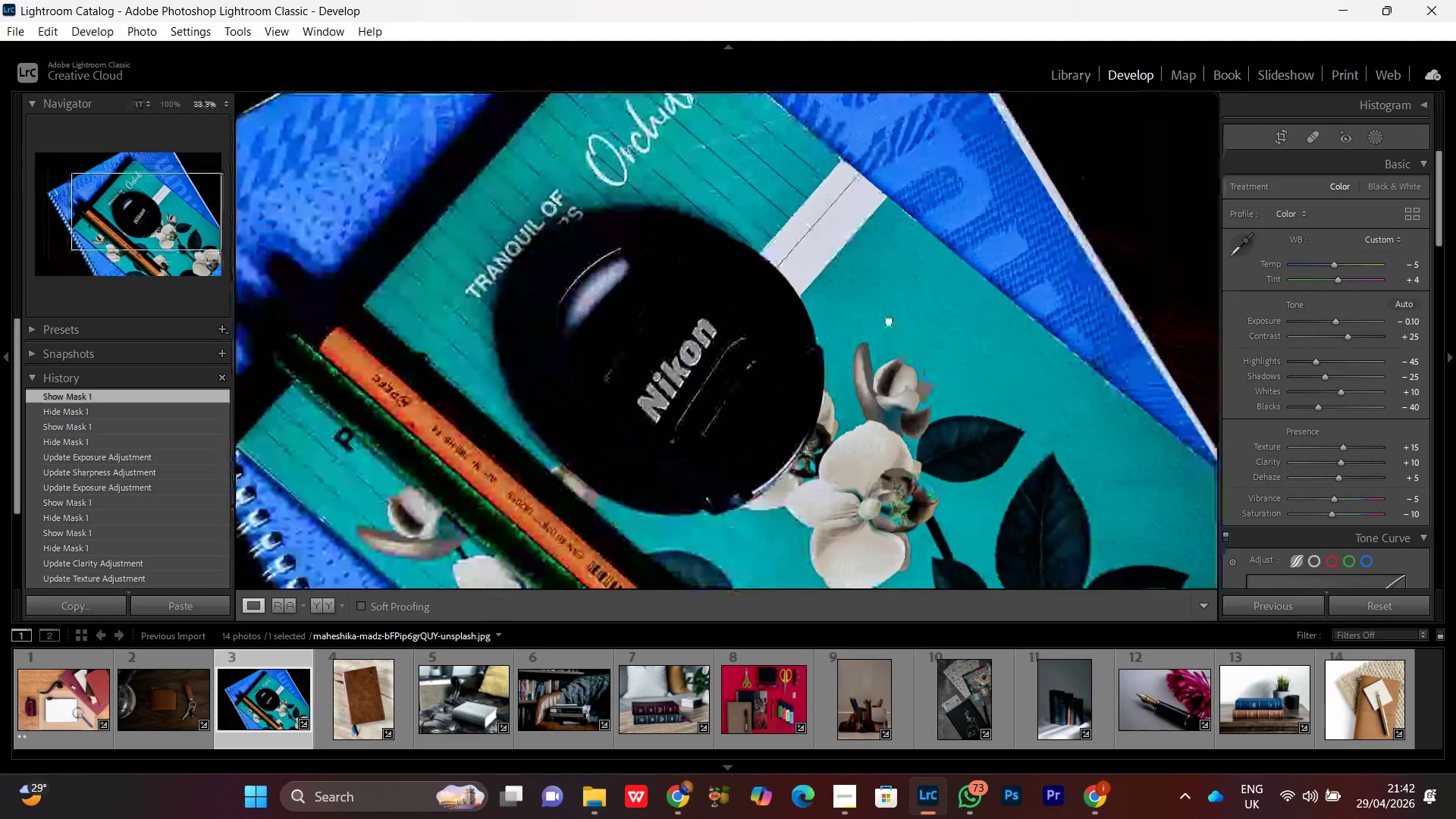 
triple_click([889, 320])
 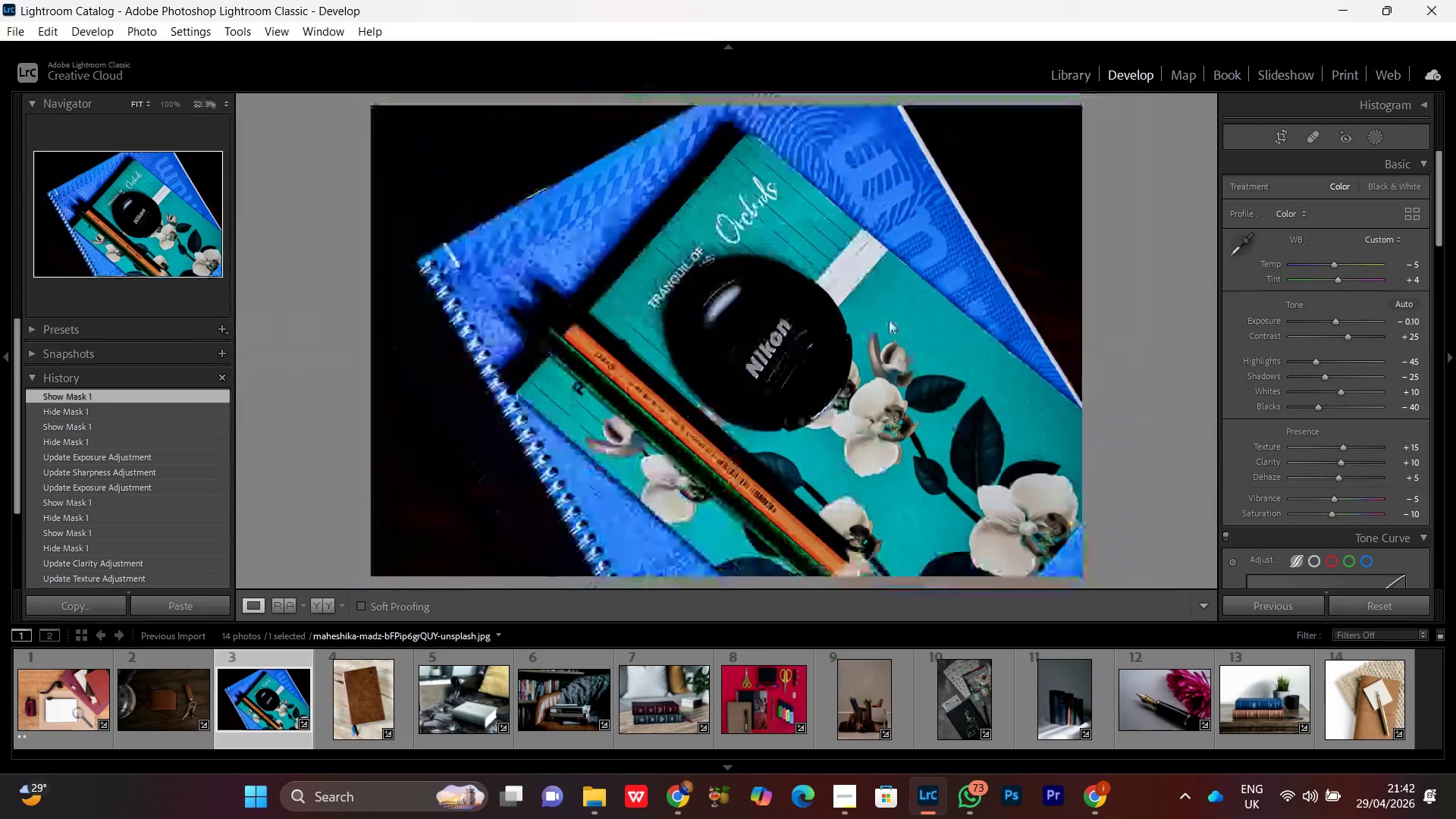 
triple_click([889, 320])
 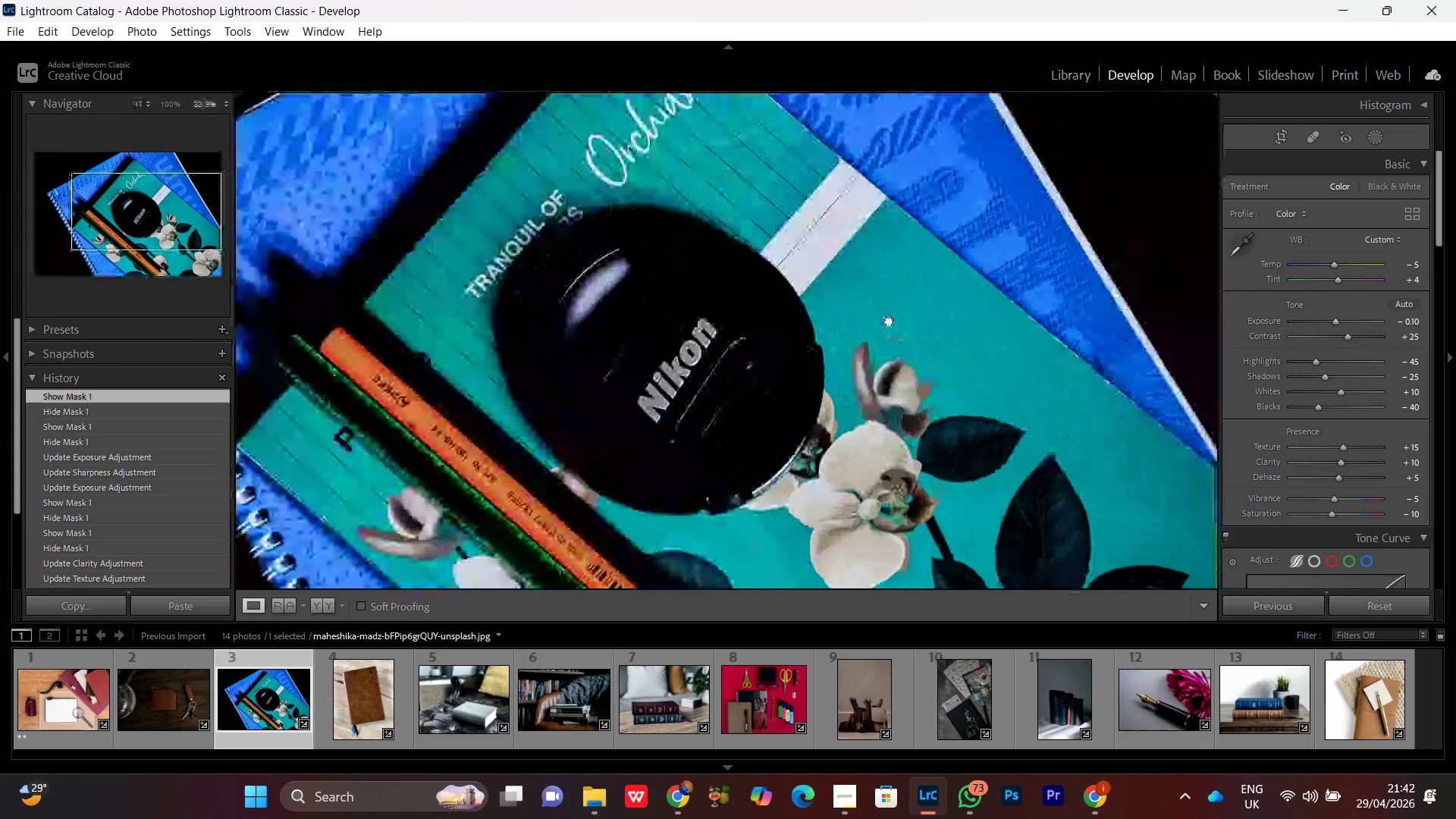 
triple_click([889, 320])
 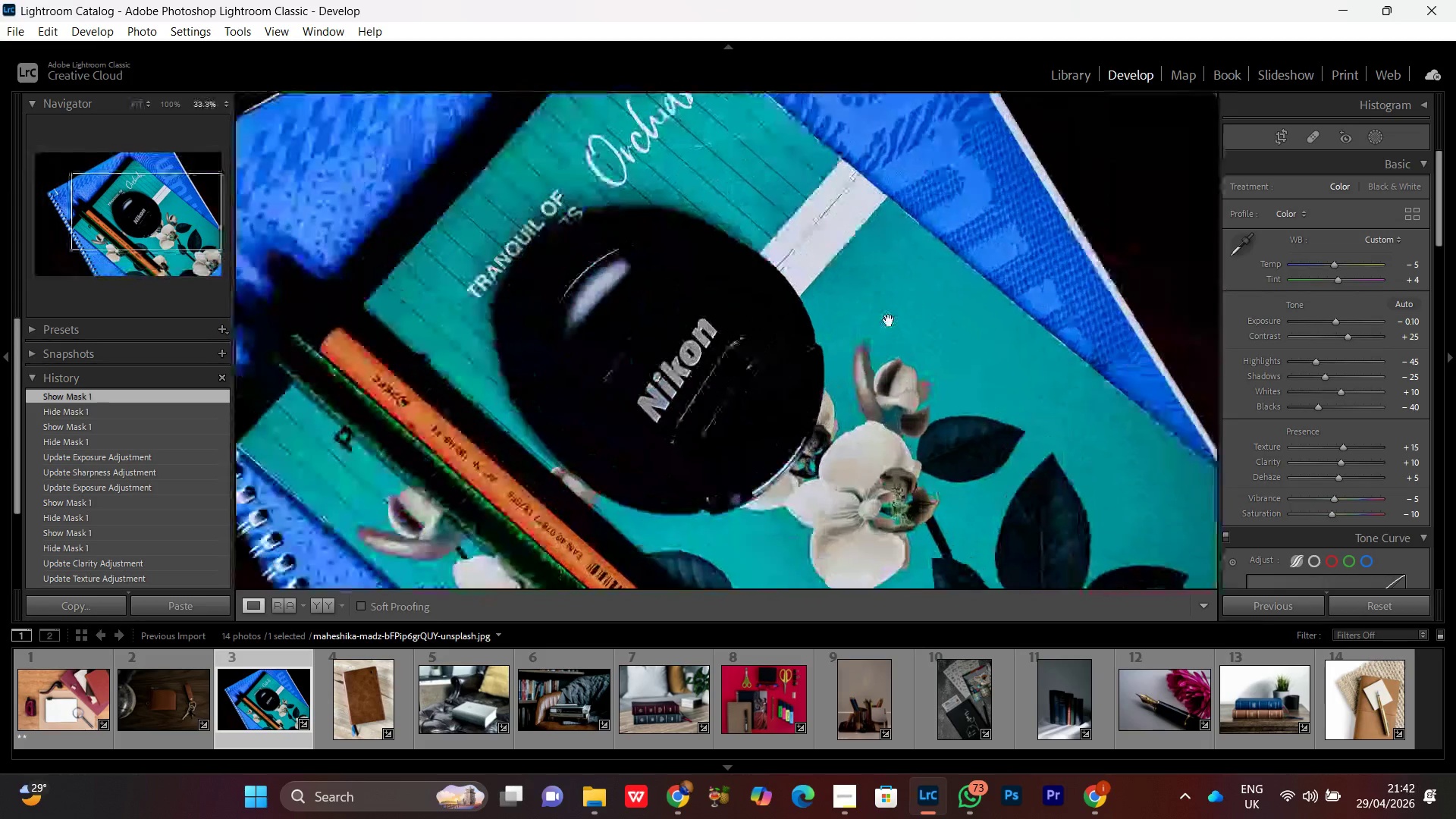 
double_click([889, 320])
 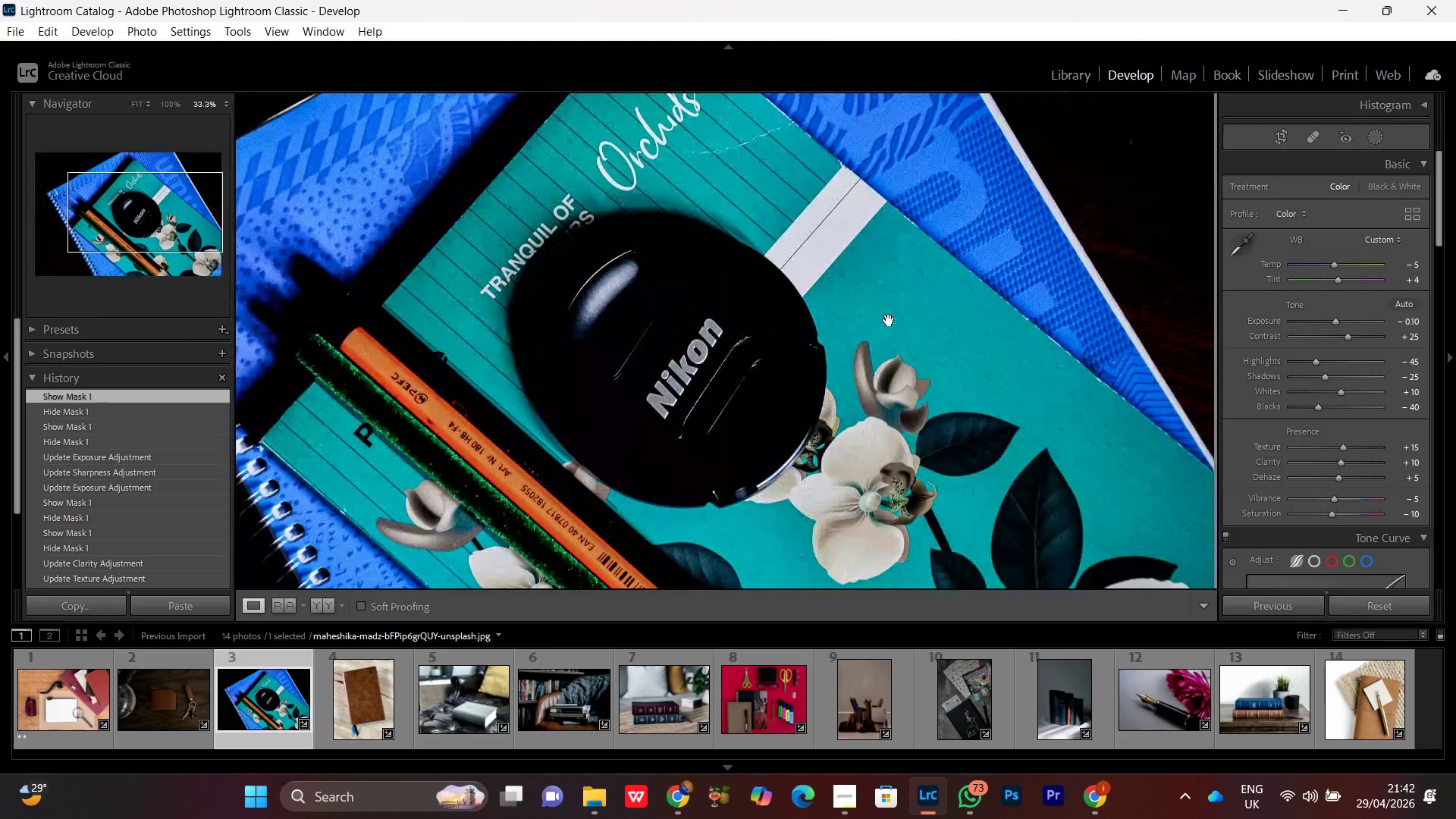 
double_click([889, 320])
 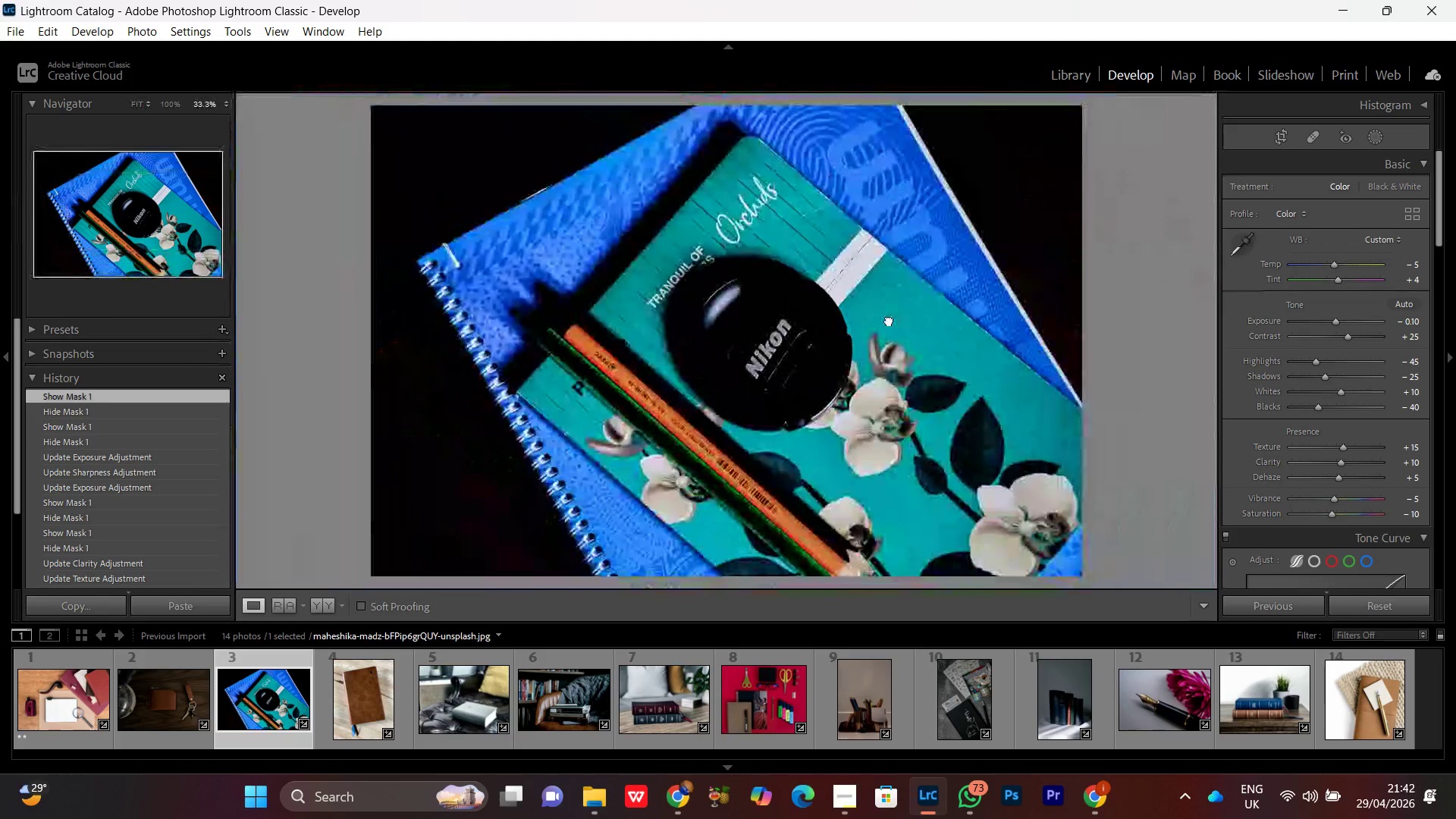 
triple_click([889, 320])
 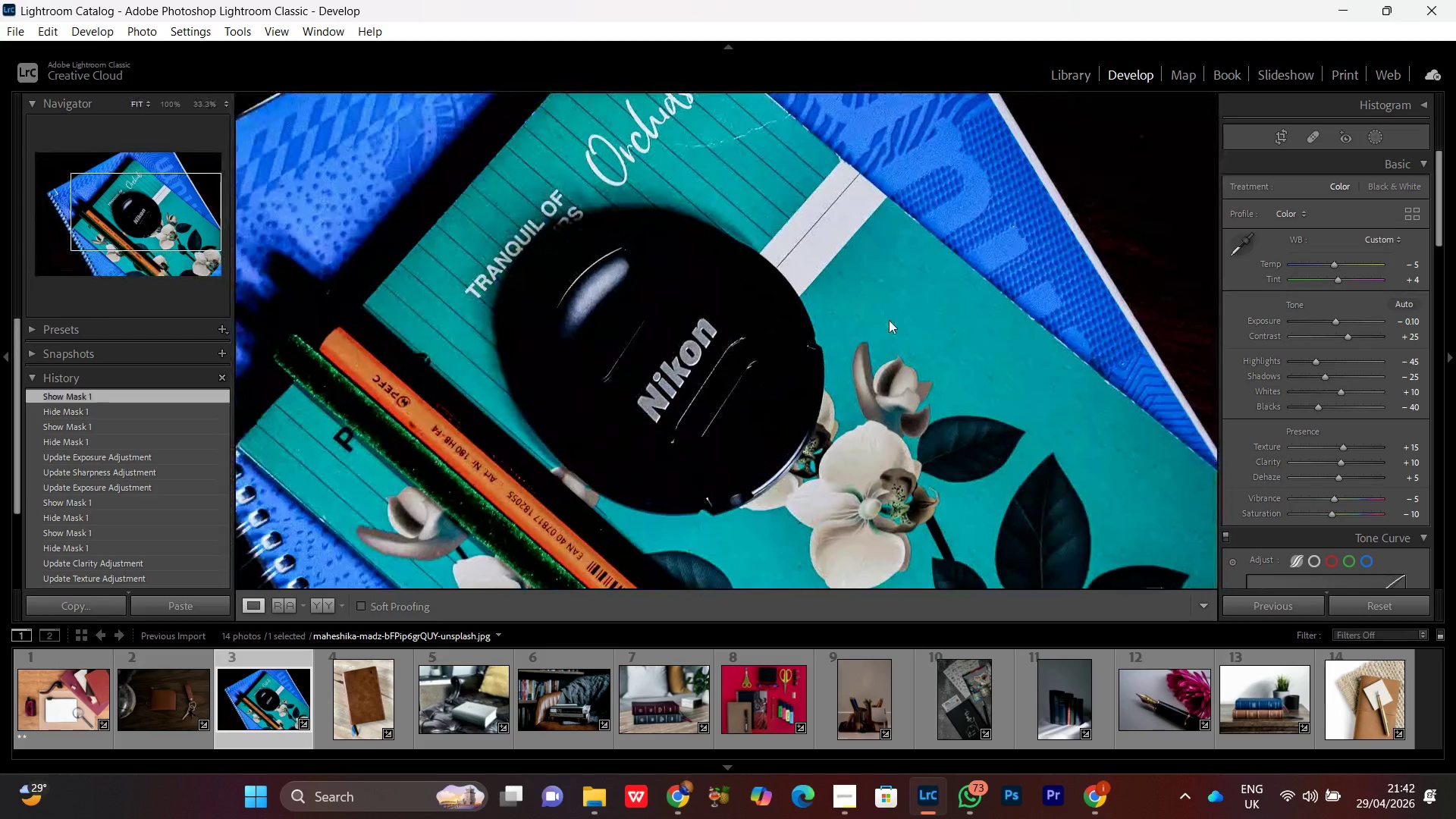 
triple_click([889, 320])
 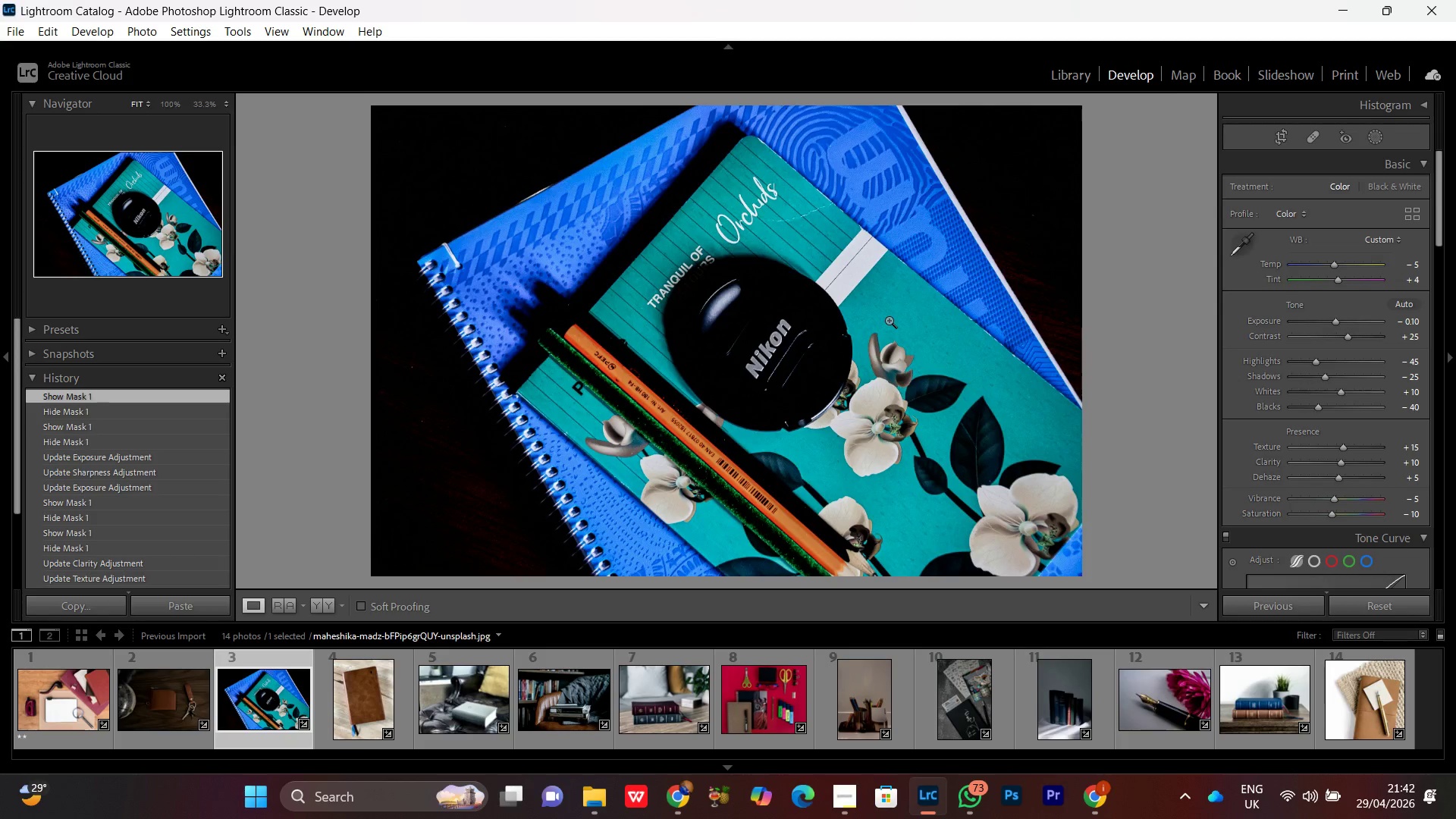 
left_click([889, 320])
 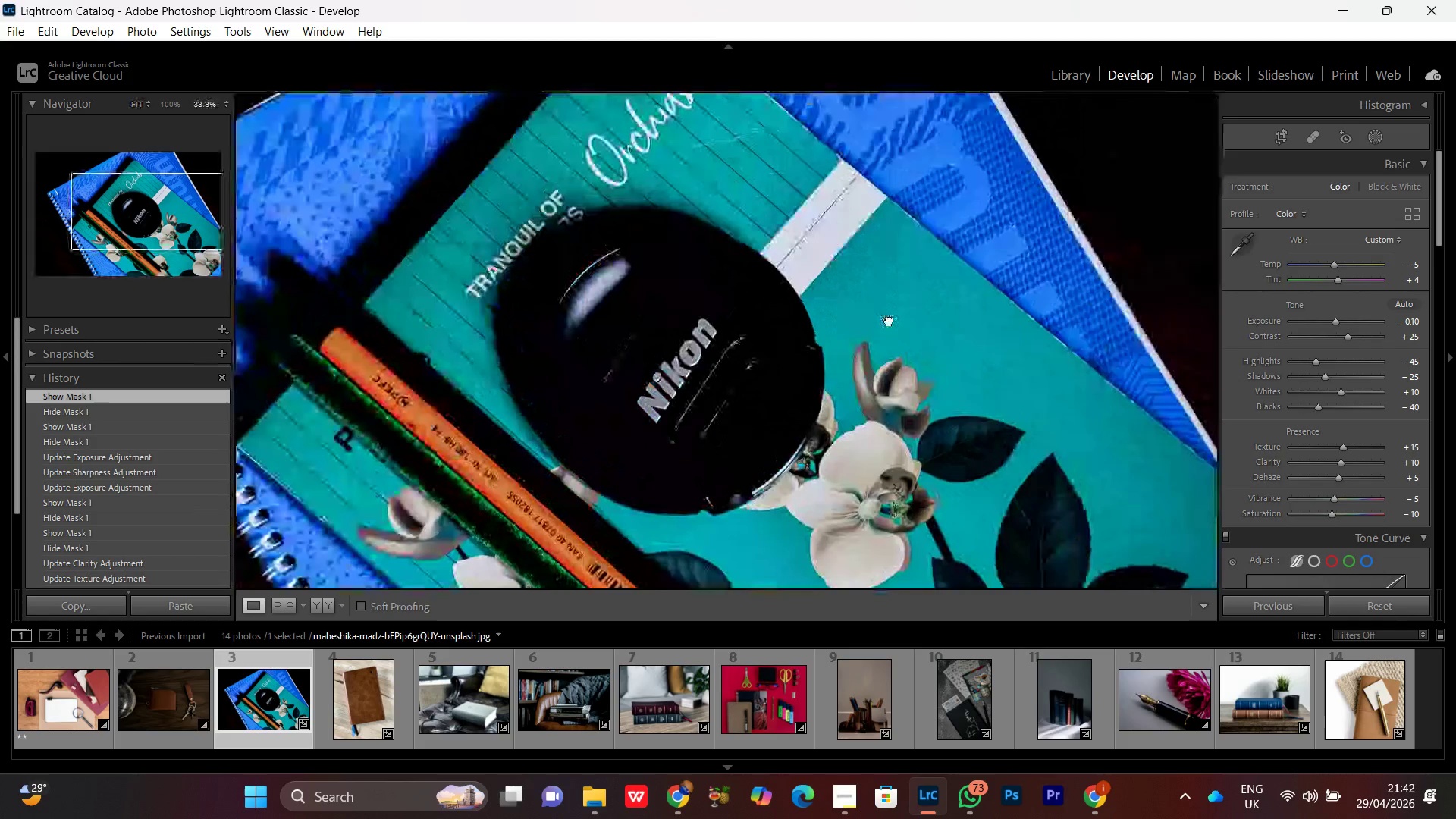 
left_click([889, 320])
 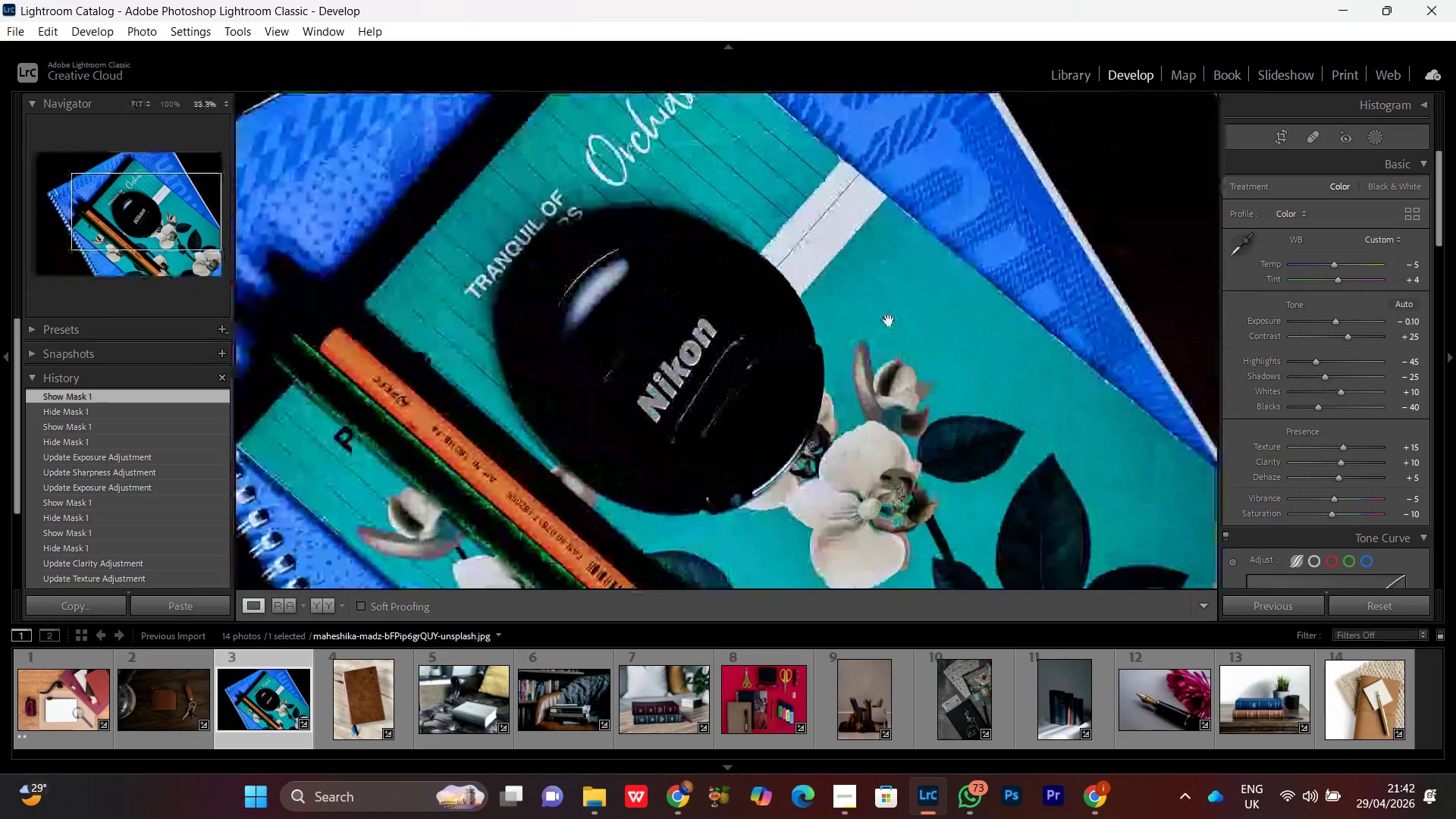 
double_click([889, 320])
 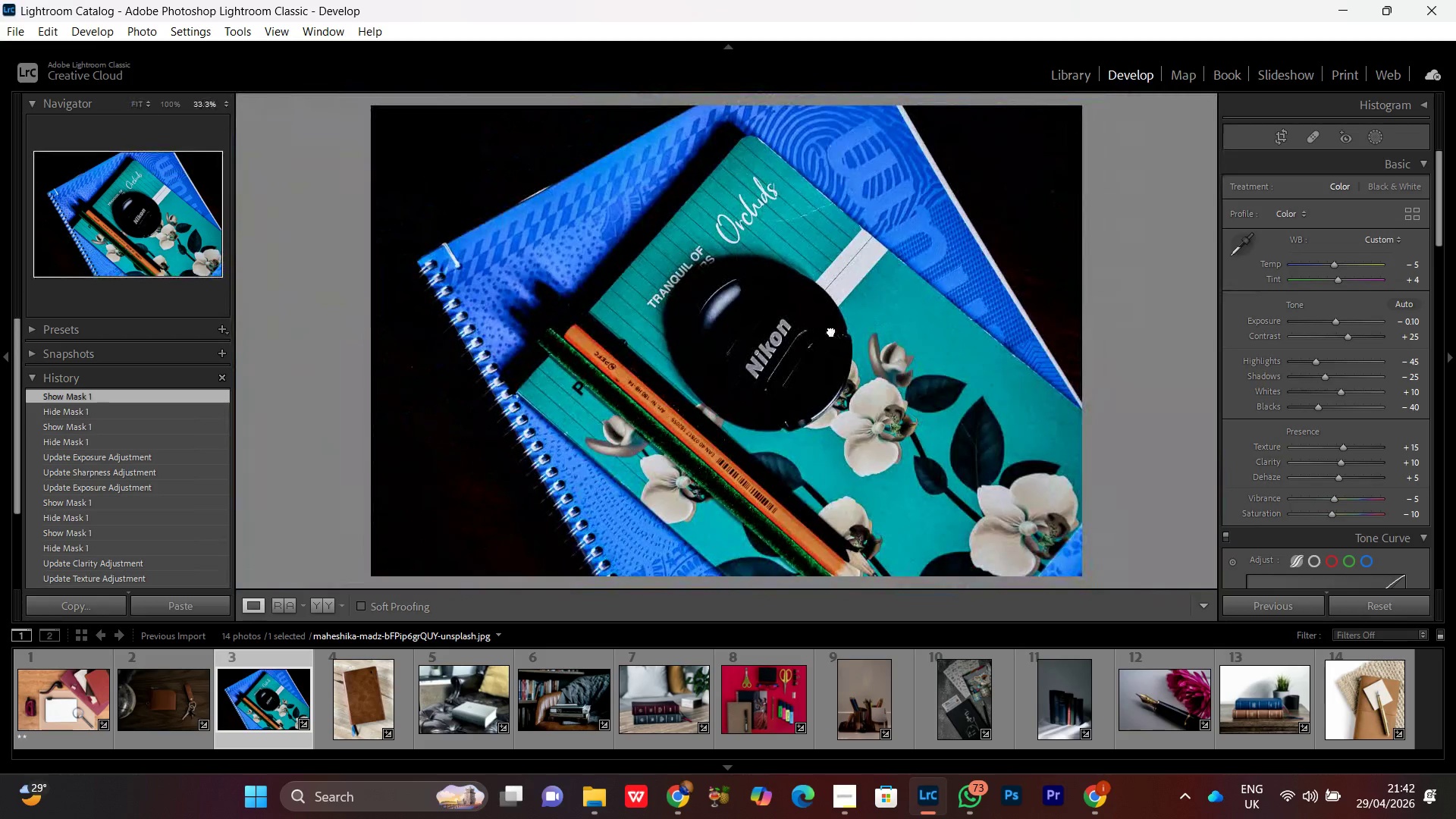 
double_click([831, 331])
 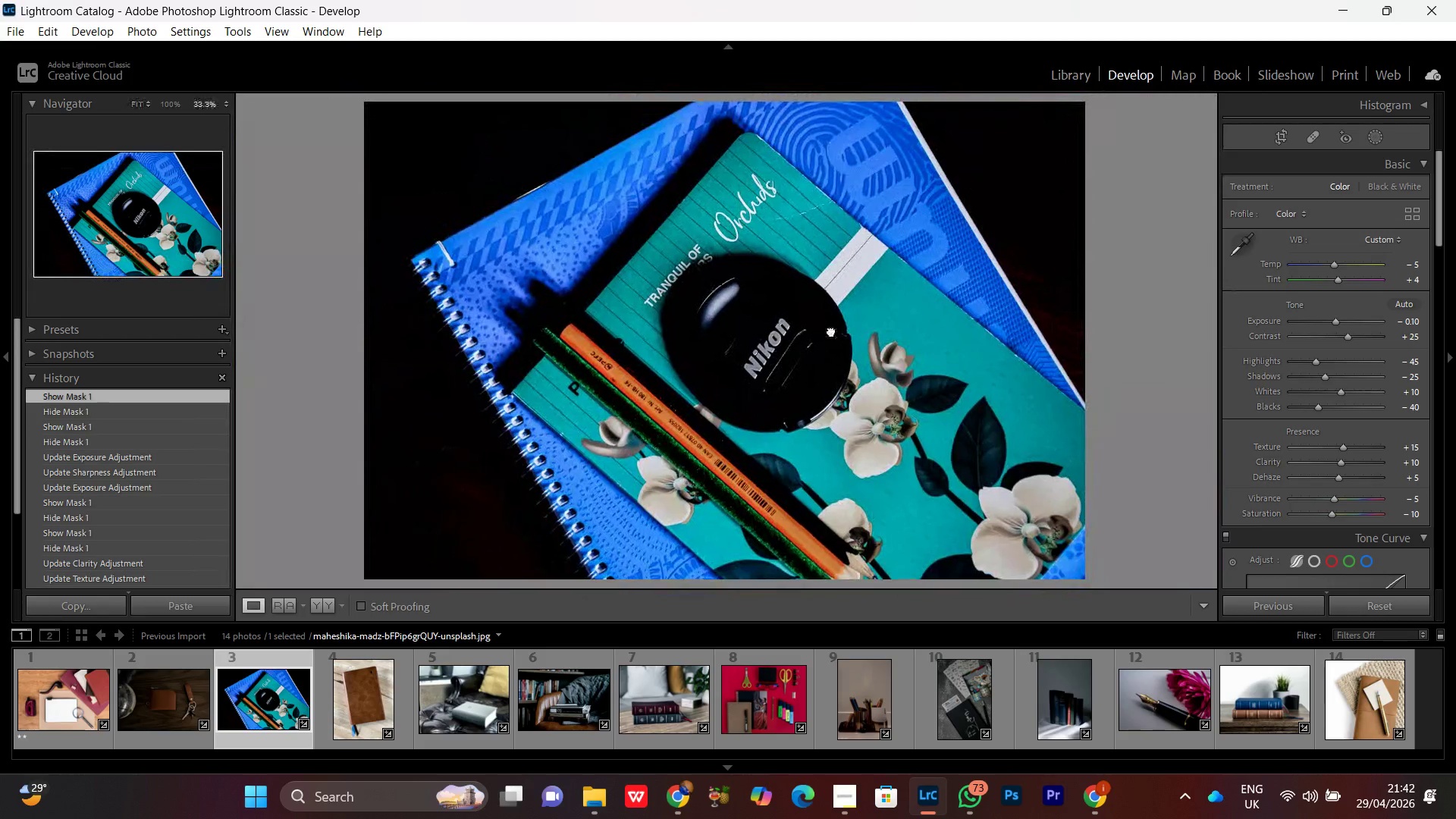 
double_click([831, 331])
 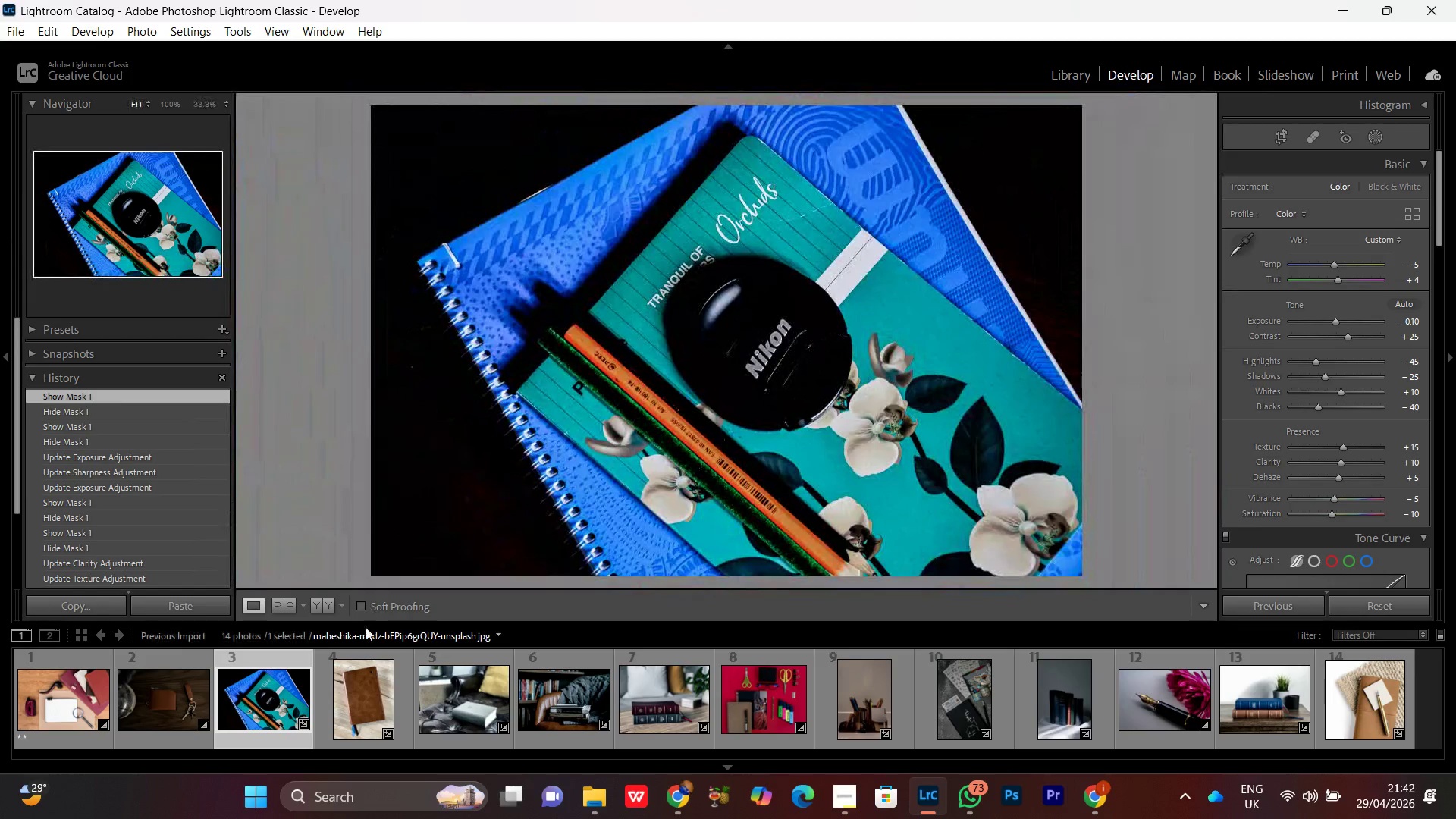 
left_click([323, 607])
 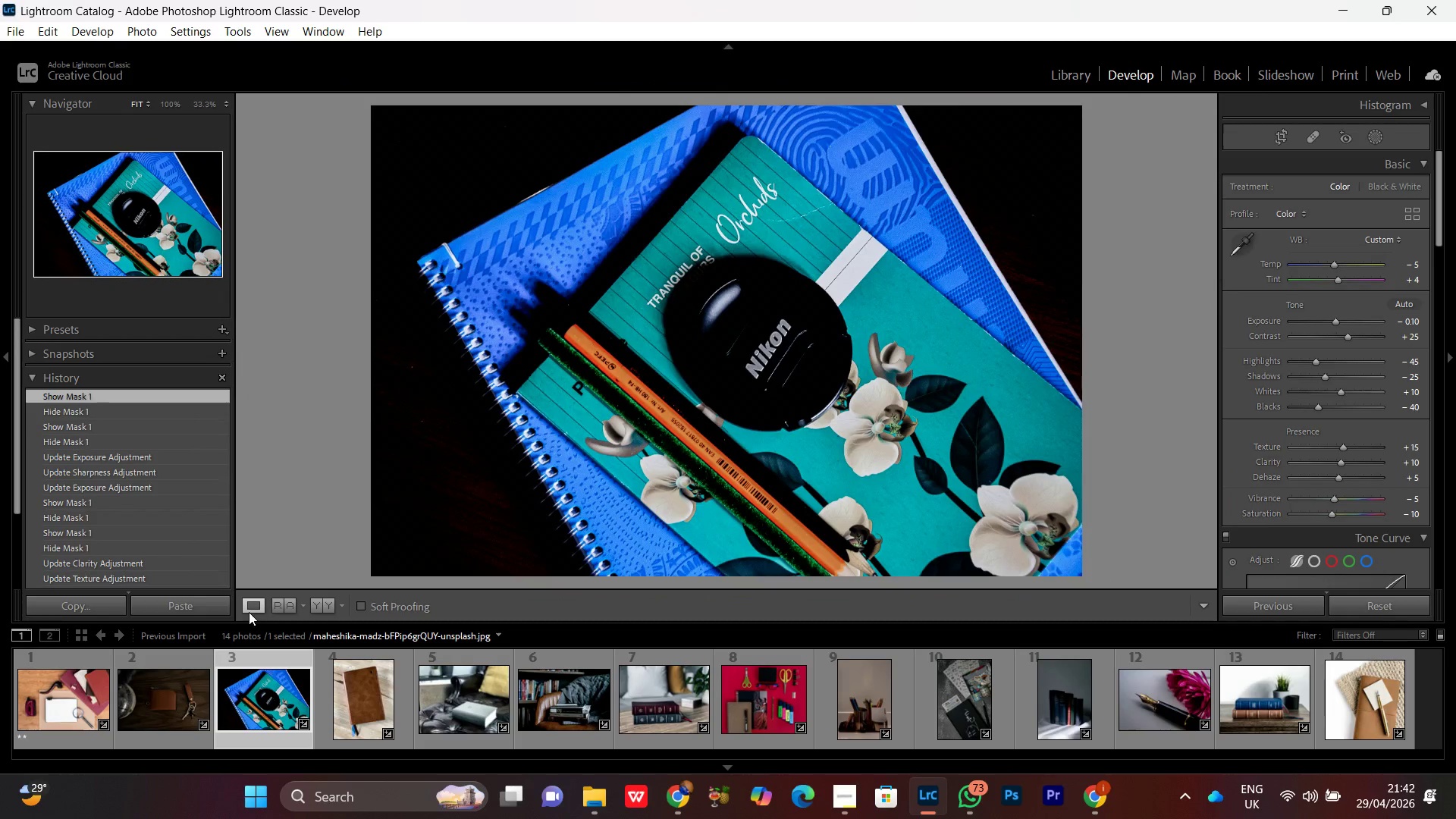 
double_click([759, 425])
 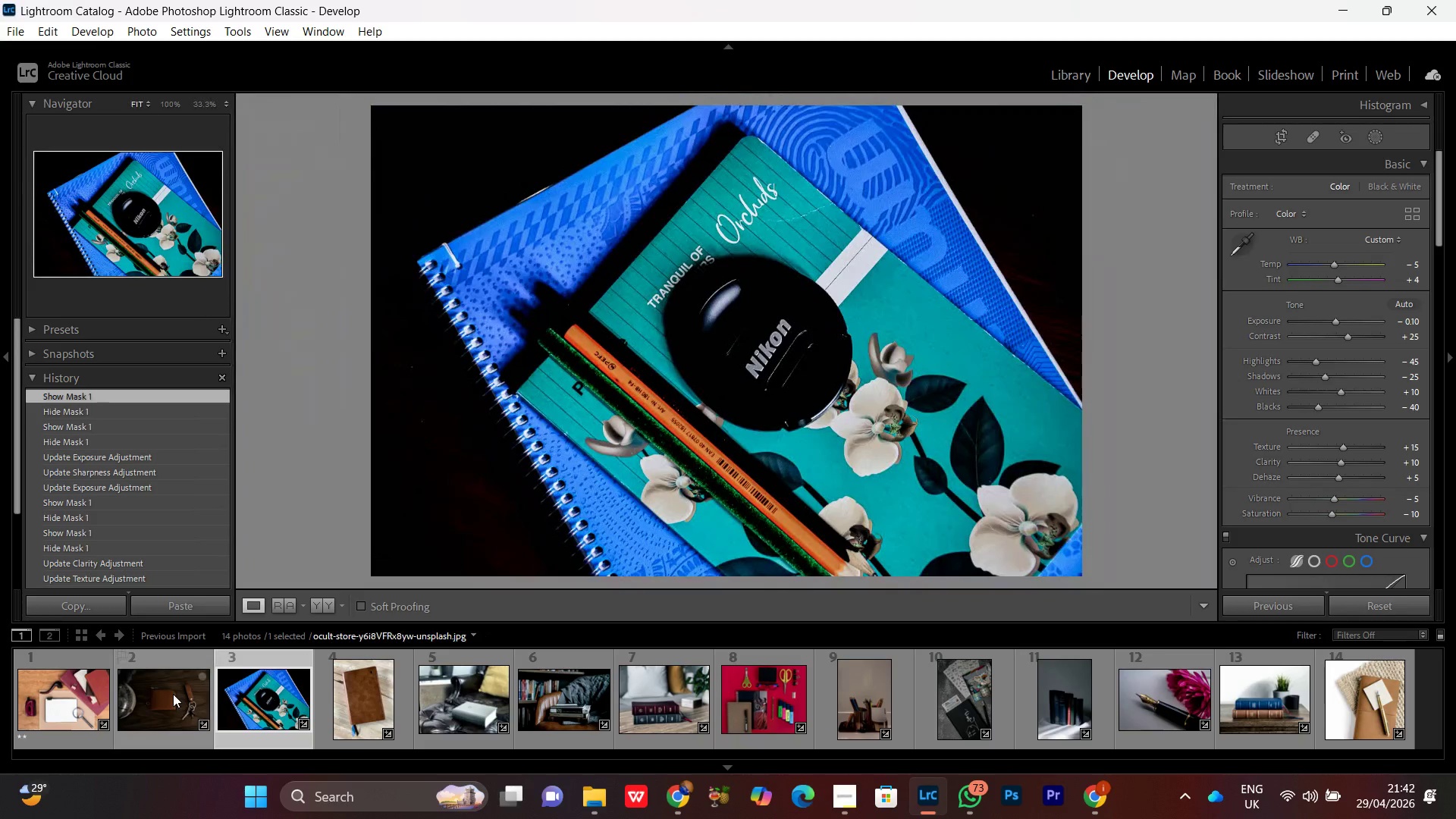 
double_click([173, 694])
 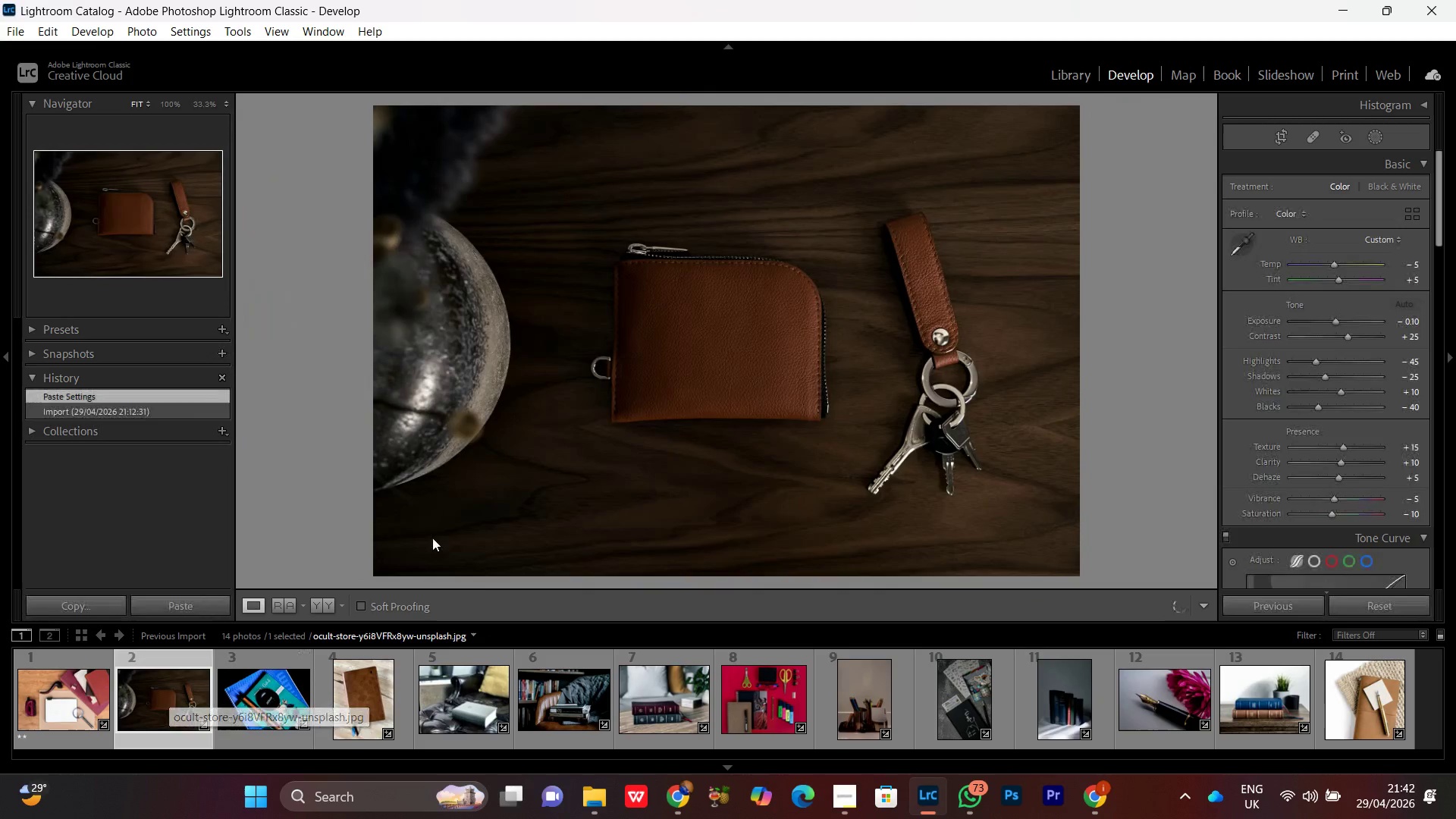 
left_click([320, 609])
 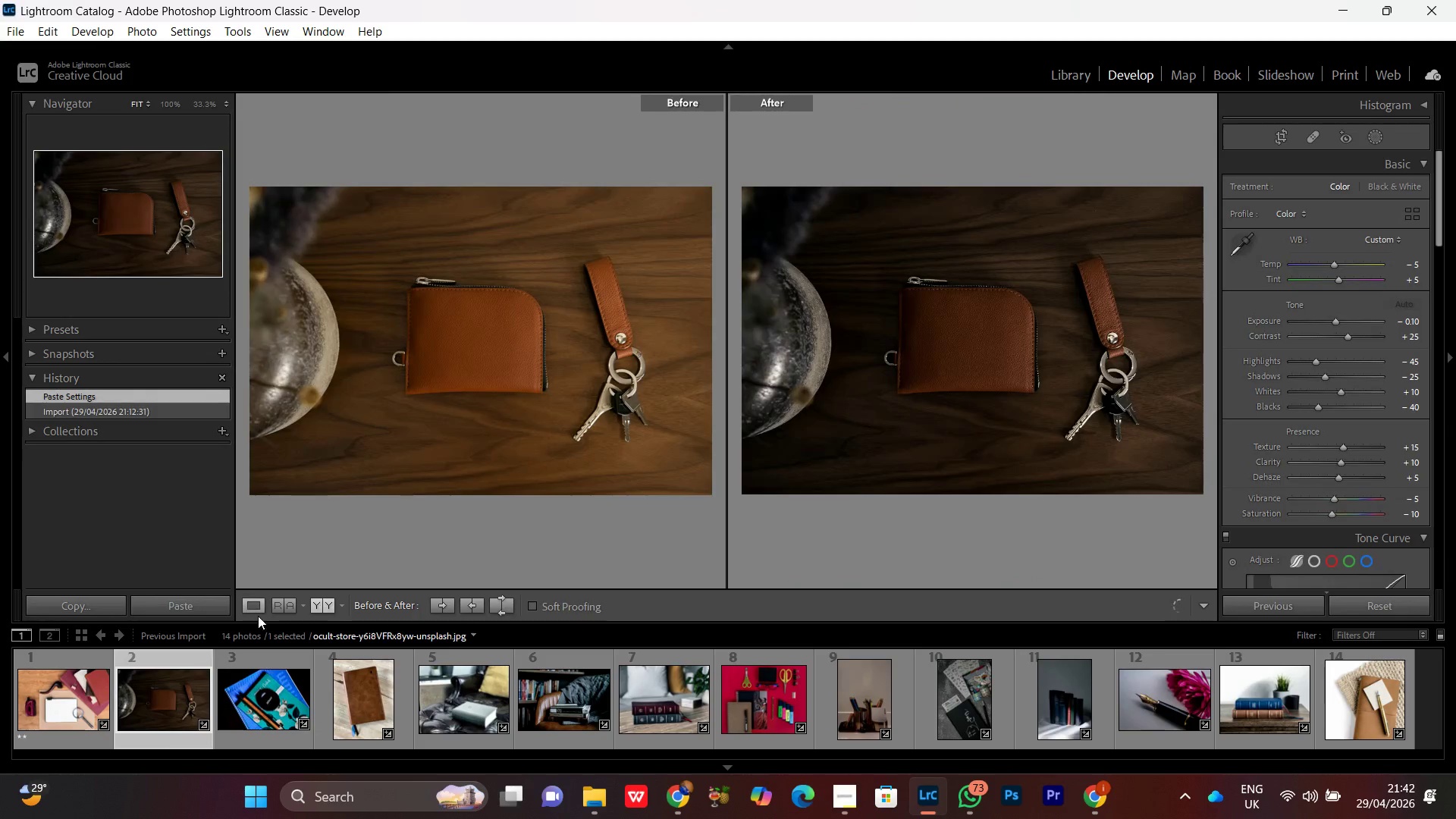 
left_click([257, 612])
 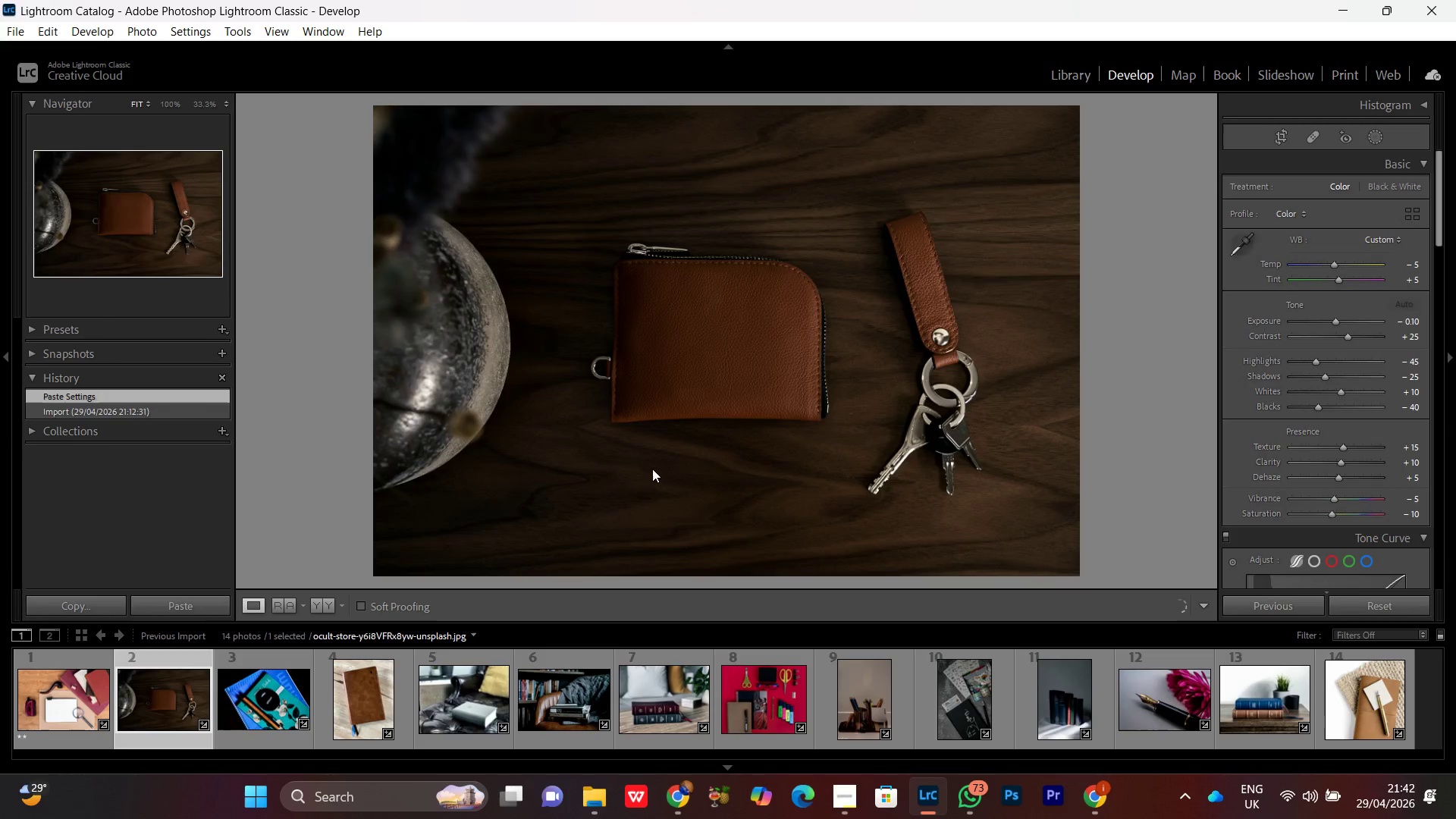 
left_click([799, 325])
 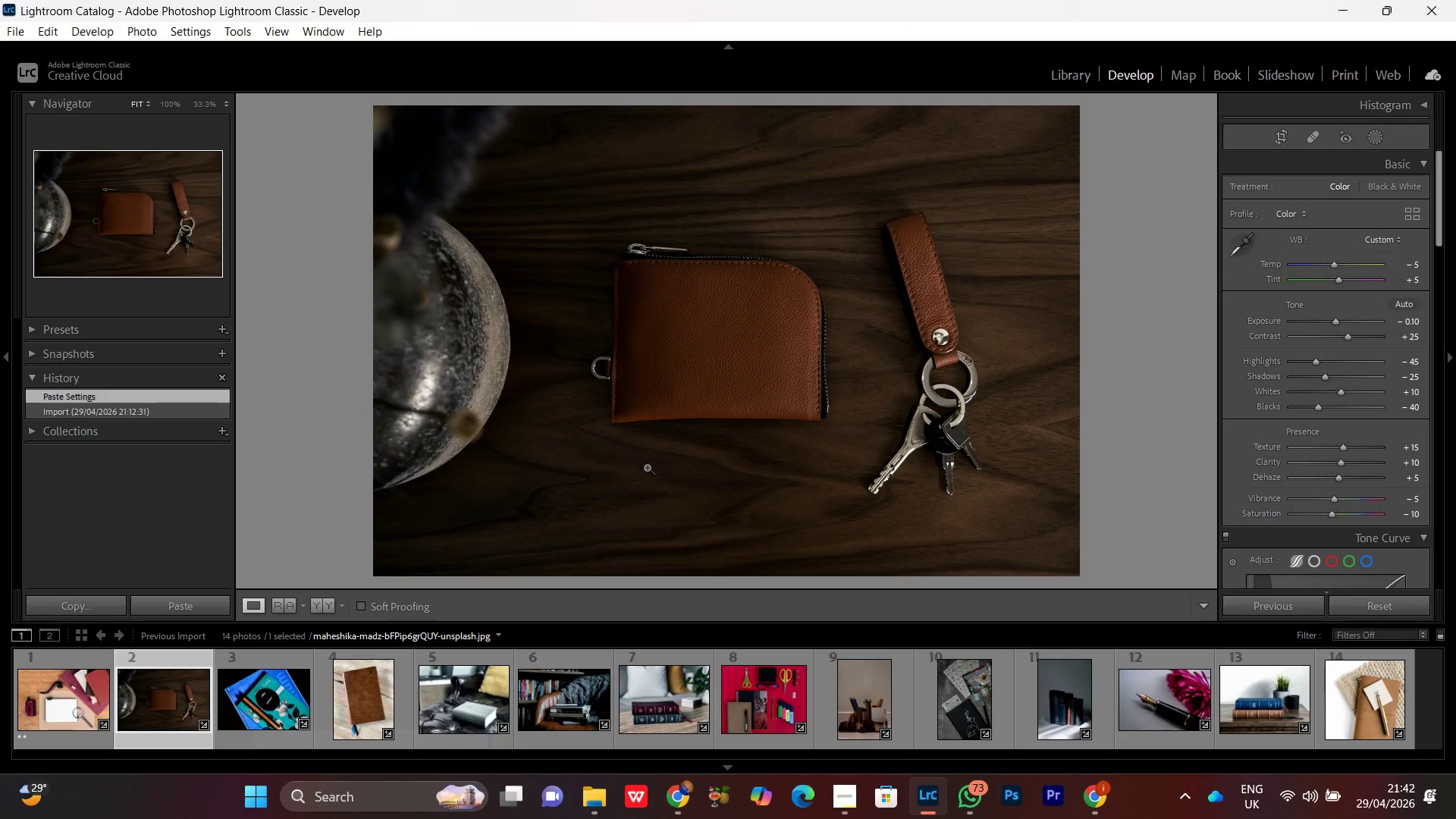 
wait(5.22)
 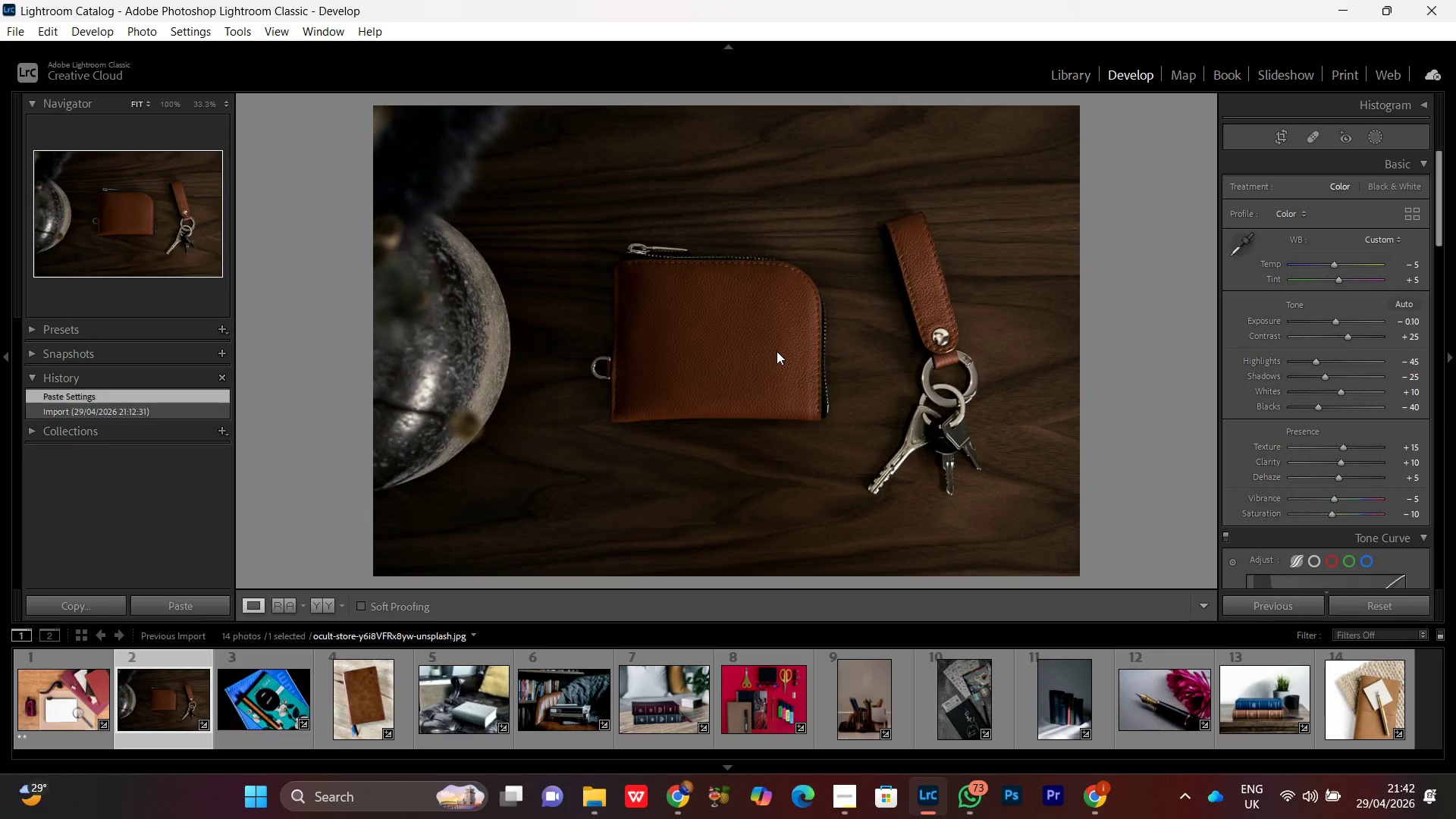 
left_click([1282, 133])
 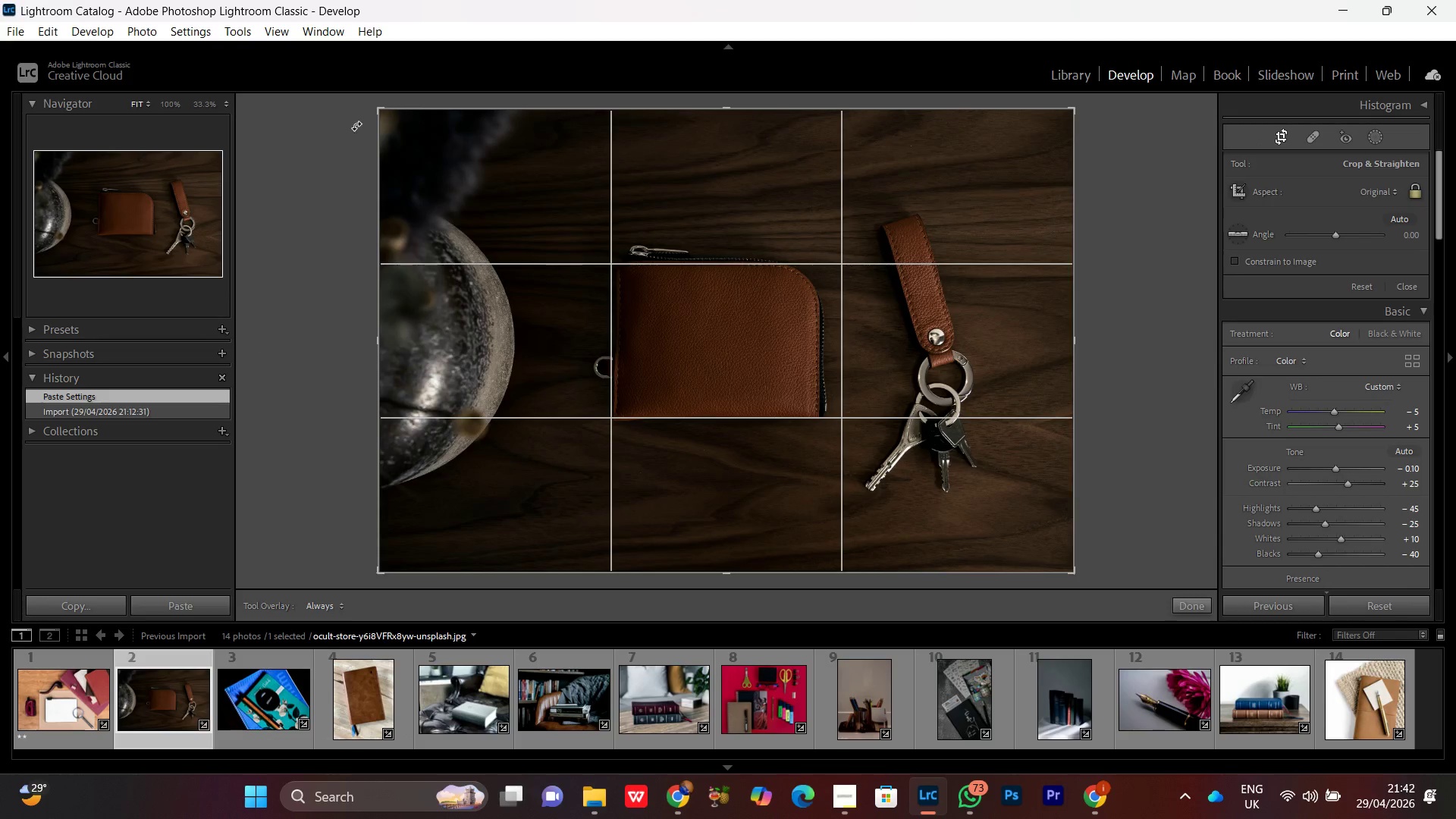 
left_click_drag(start_coordinate=[379, 109], to_coordinate=[467, 115])
 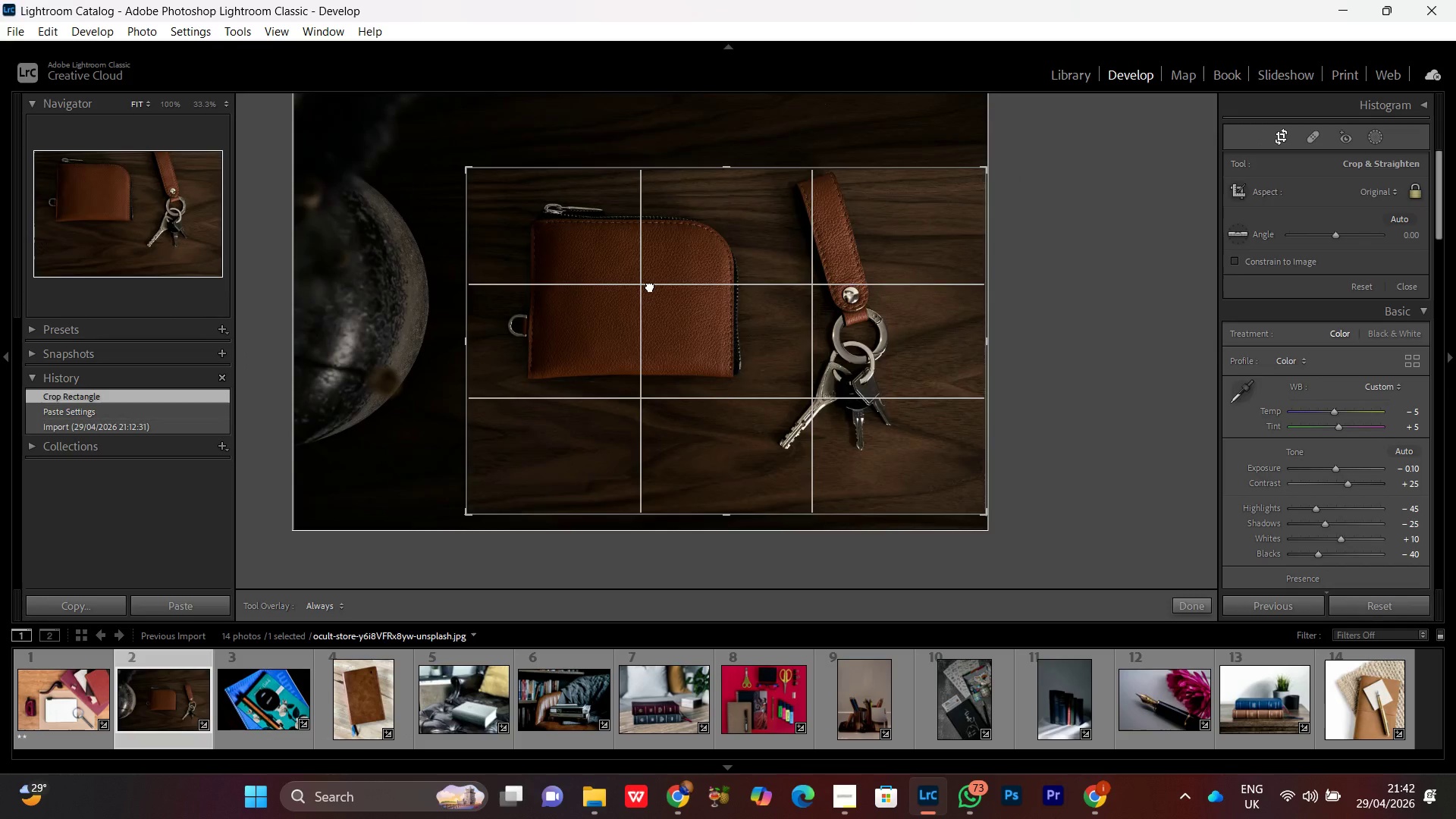 
left_click_drag(start_coordinate=[648, 259], to_coordinate=[650, 313])
 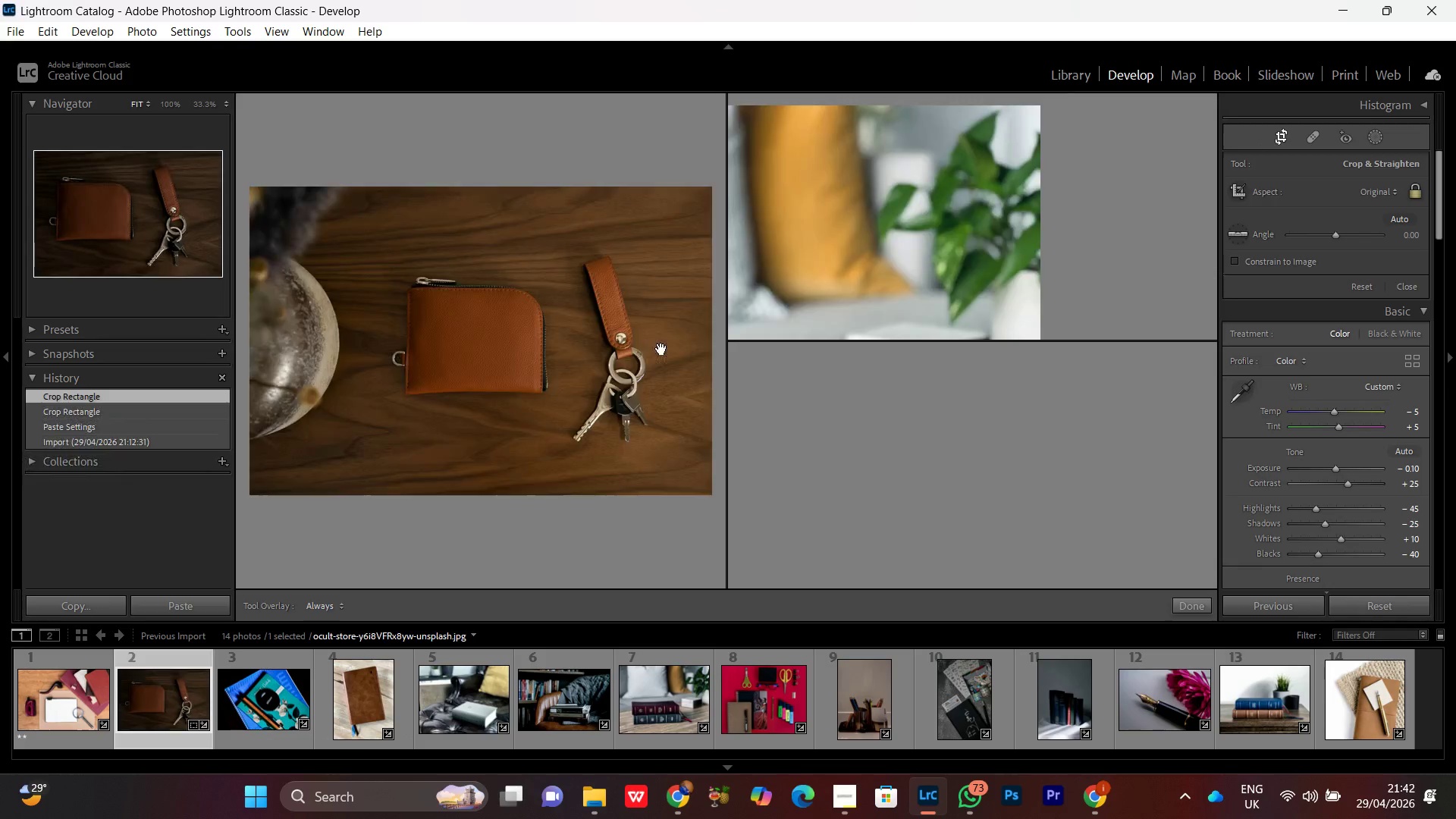 
double_click([661, 349])
 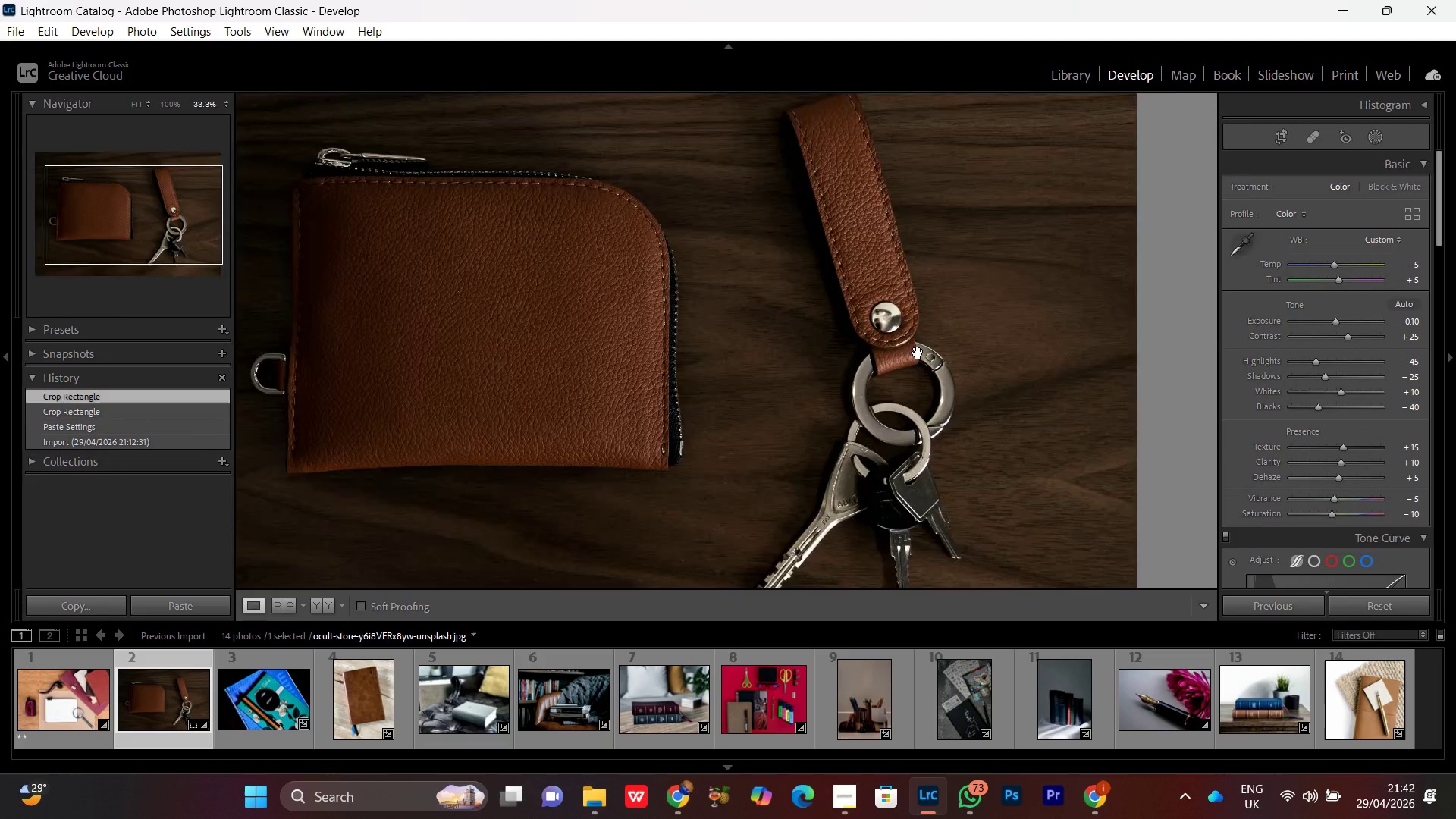 
left_click_drag(start_coordinate=[962, 252], to_coordinate=[729, 496])
 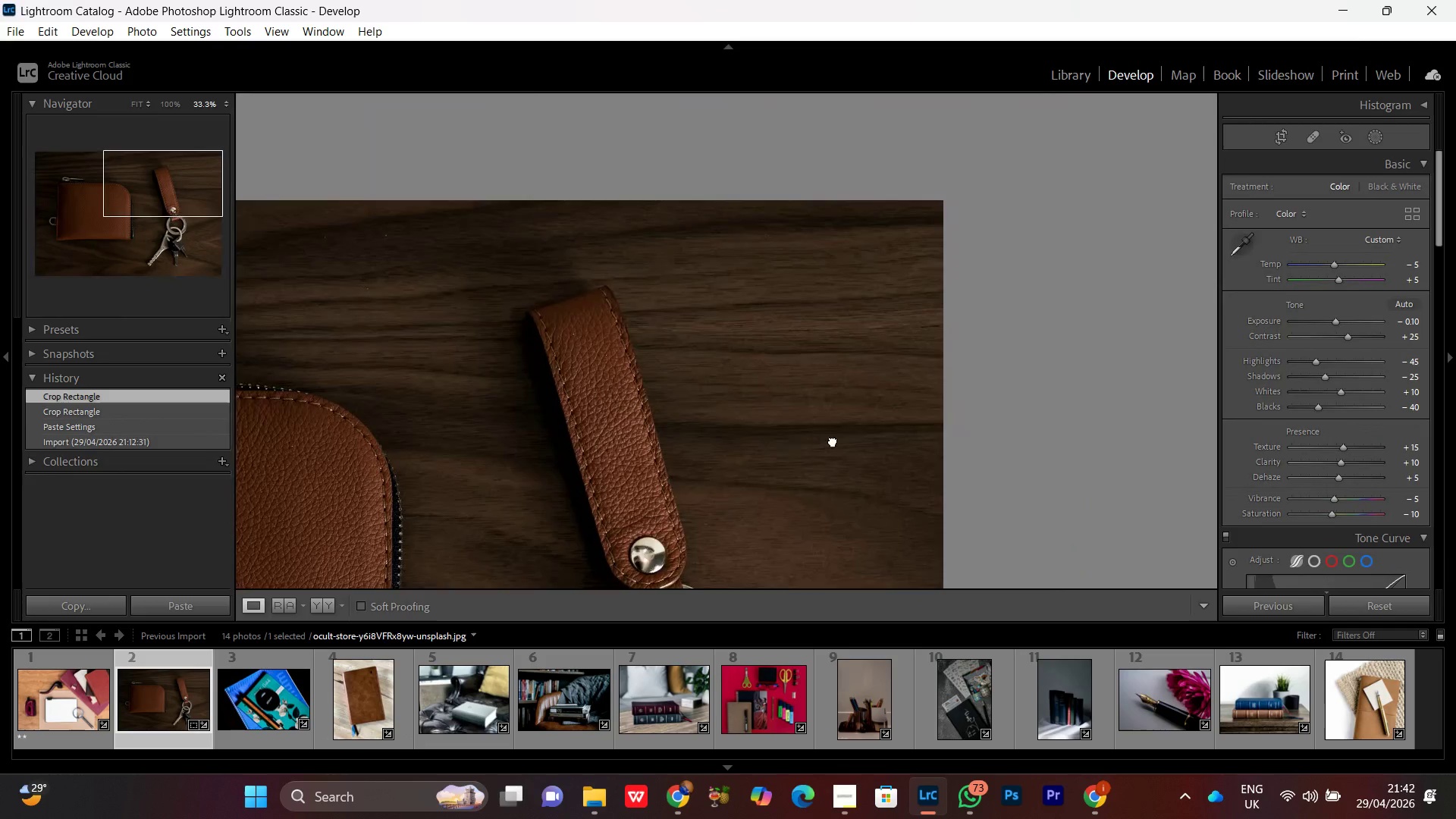 
left_click_drag(start_coordinate=[833, 441], to_coordinate=[965, 246])
 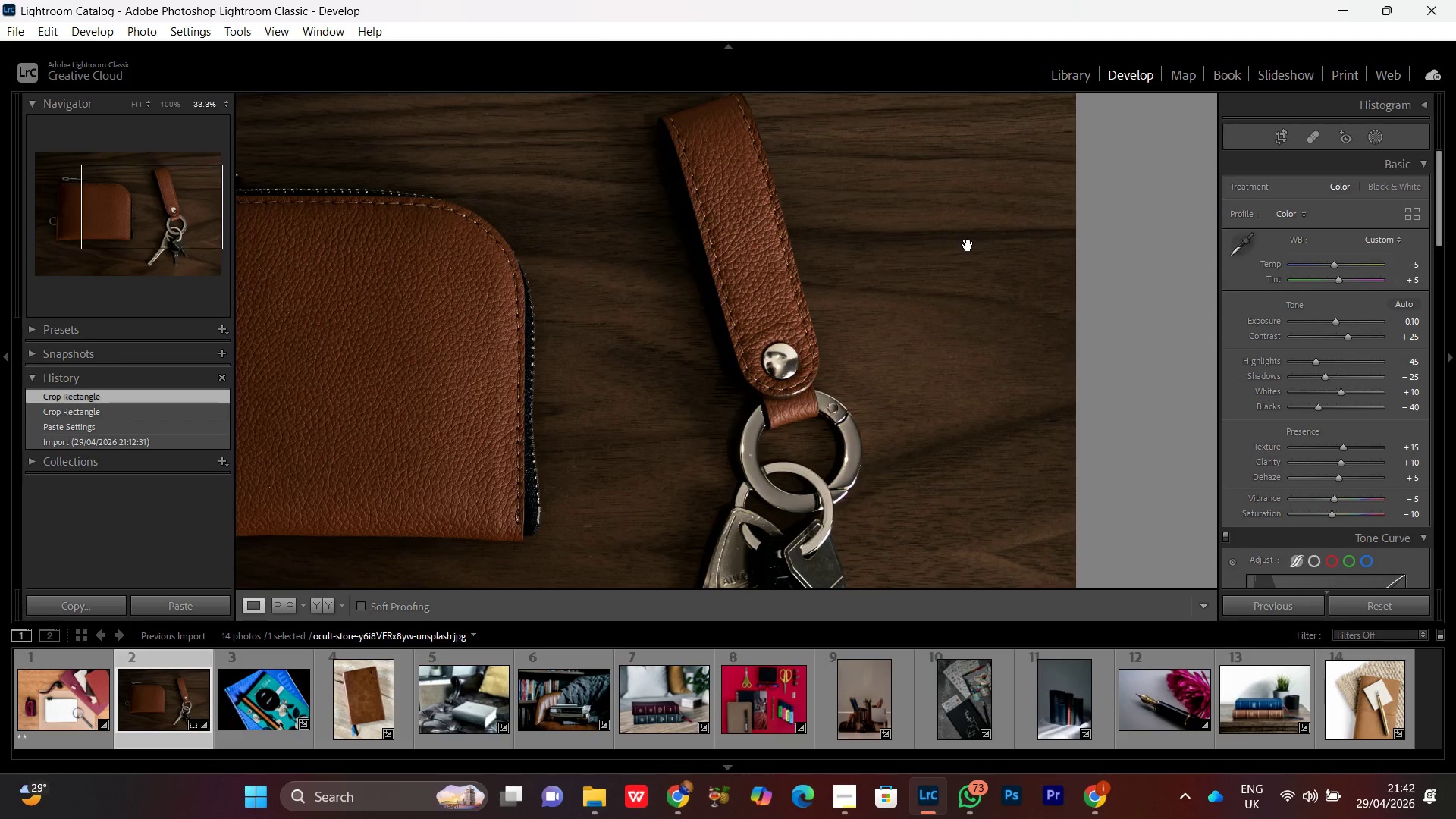 
left_click_drag(start_coordinate=[959, 254], to_coordinate=[905, 342])
 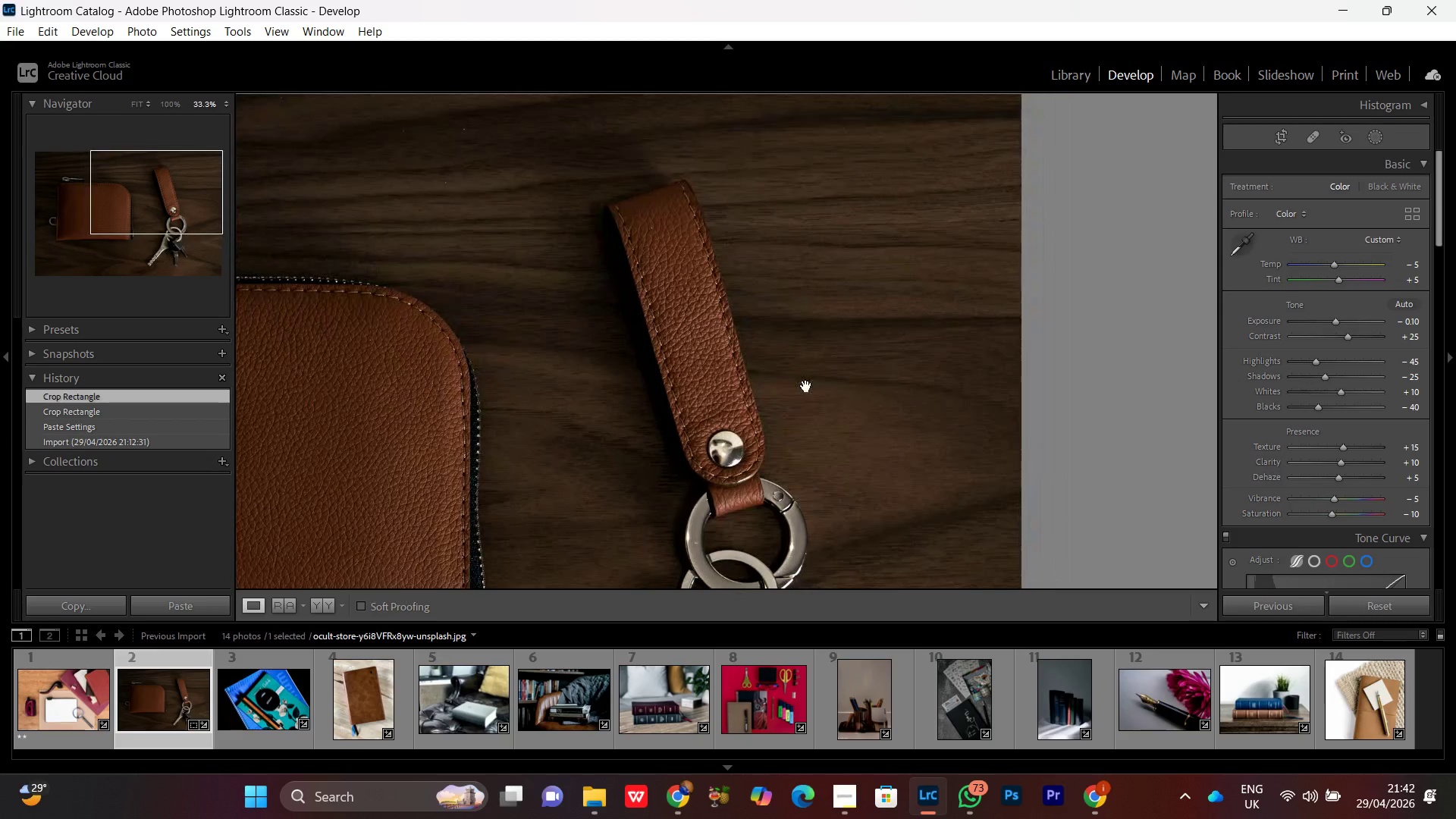 
left_click_drag(start_coordinate=[806, 386], to_coordinate=[967, 275])
 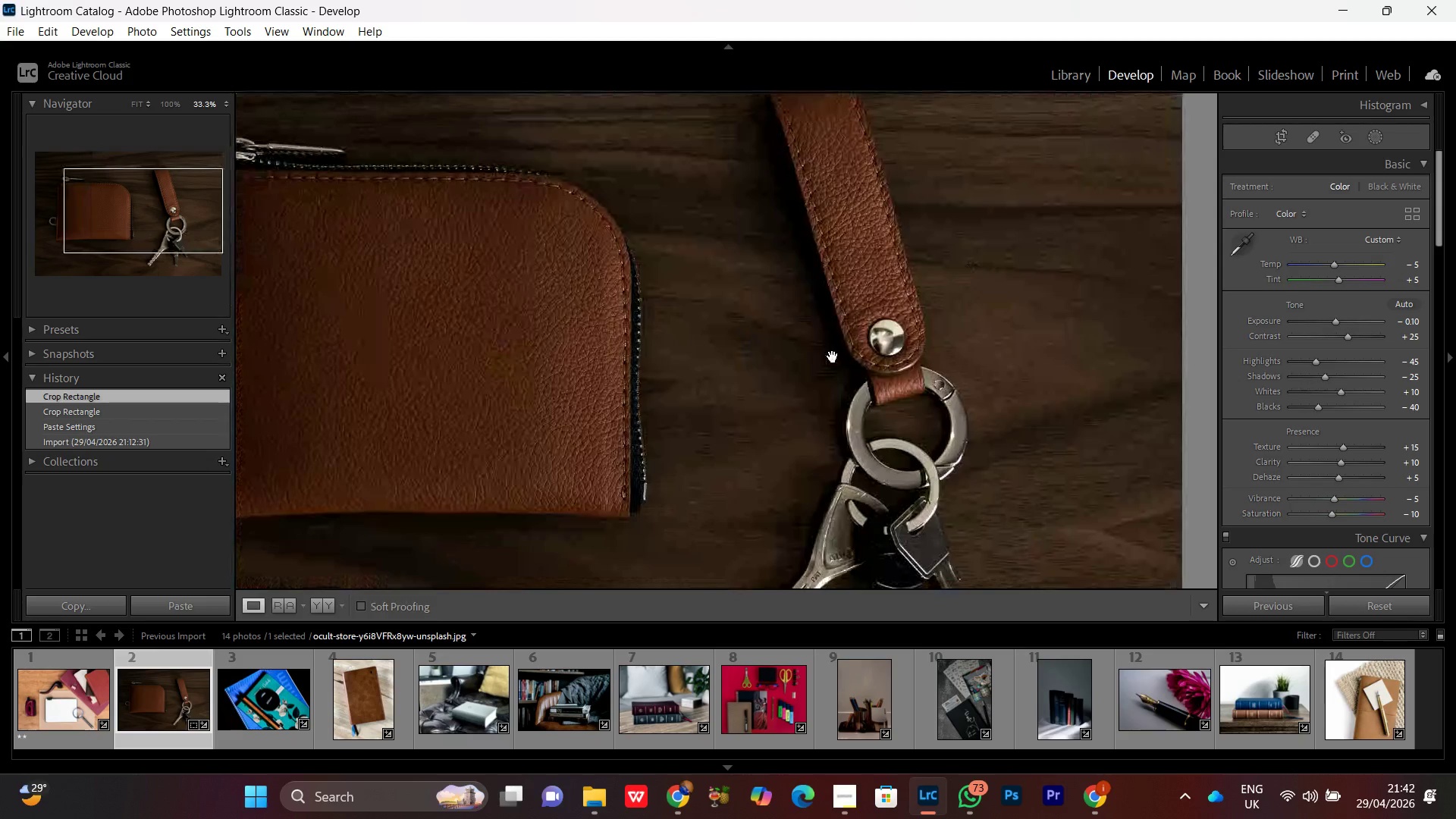 
left_click([833, 356])
 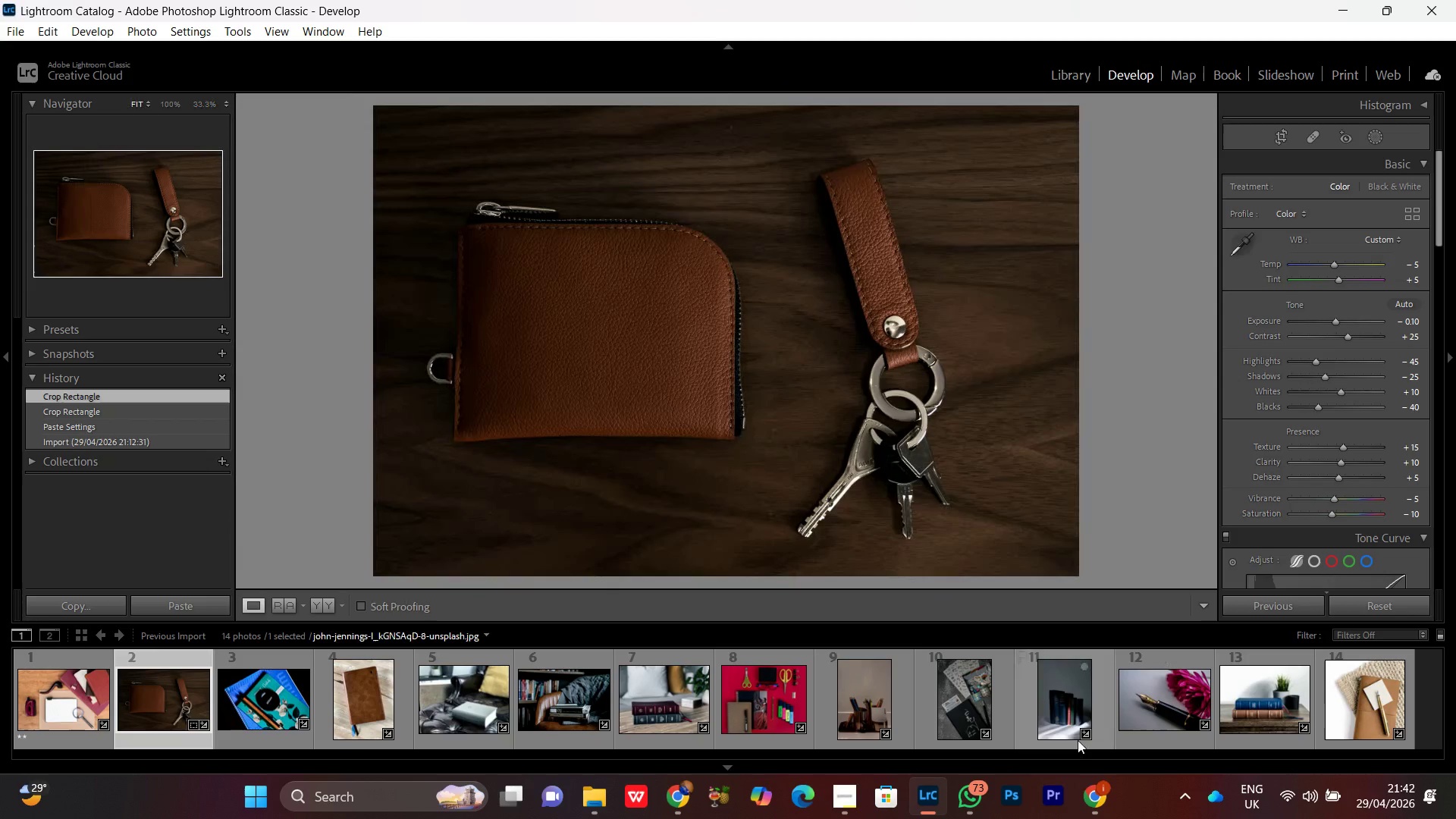 
left_click([1094, 815])
 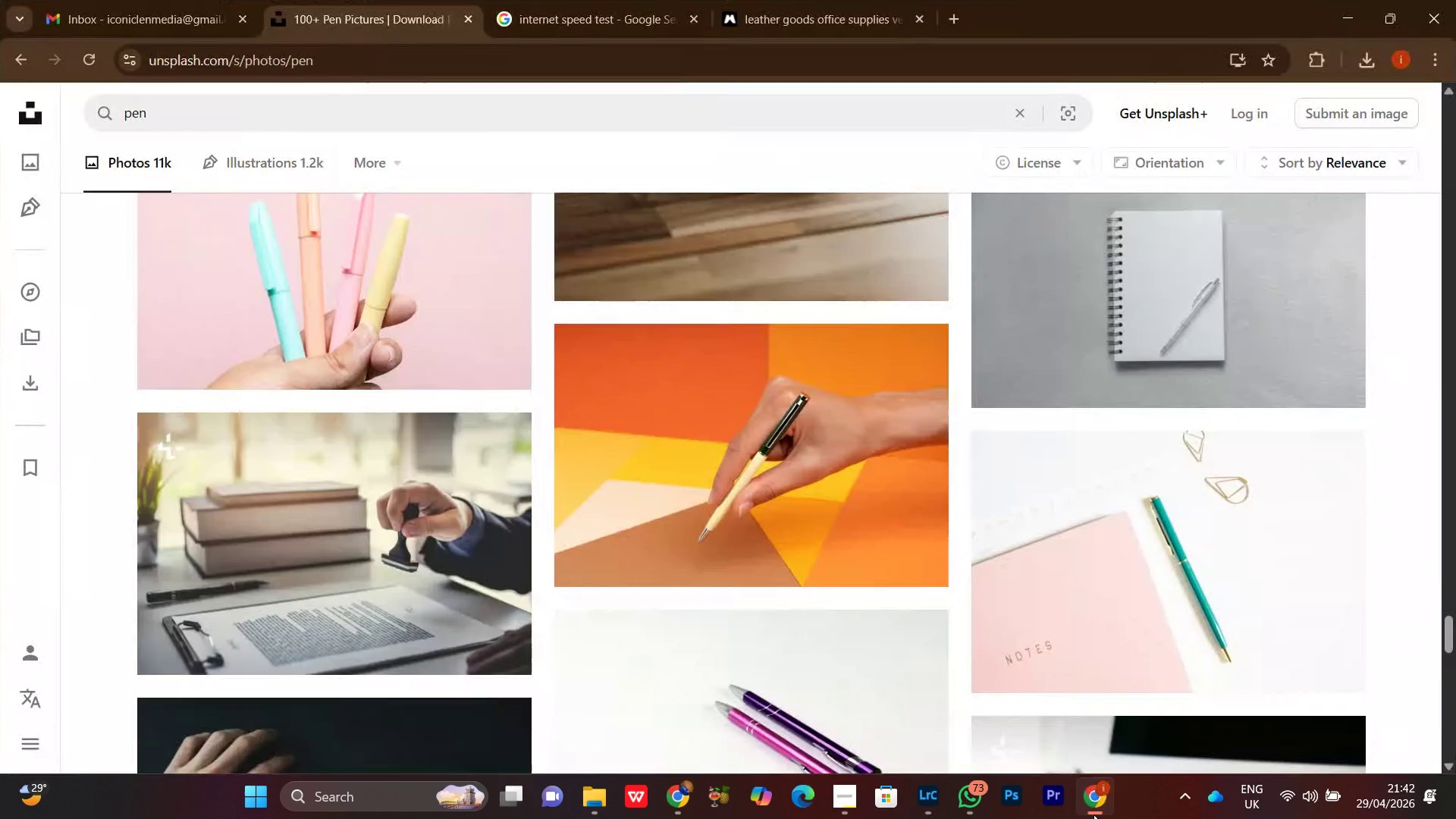 
left_click([1094, 814])
 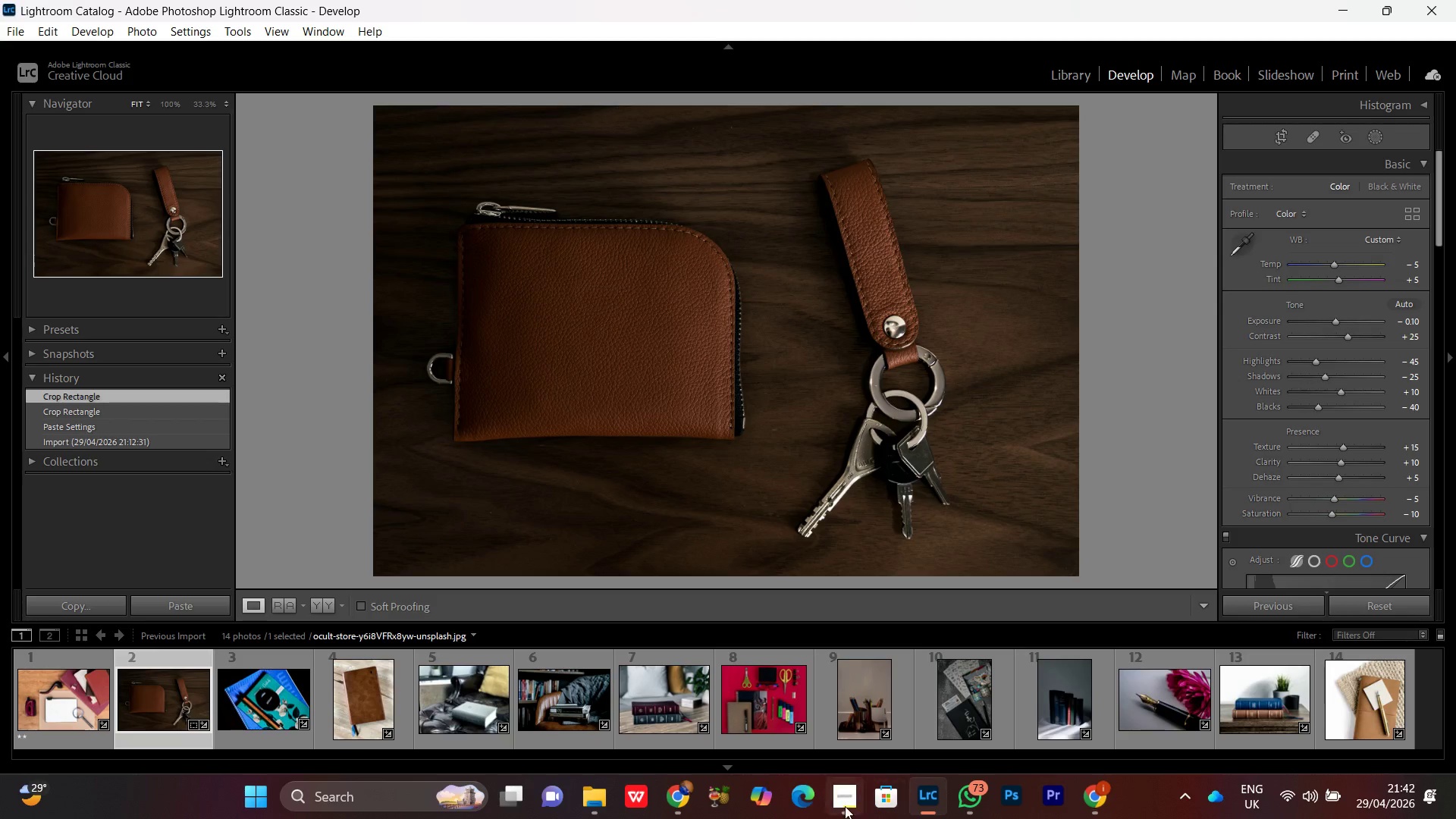 
left_click([844, 805])